 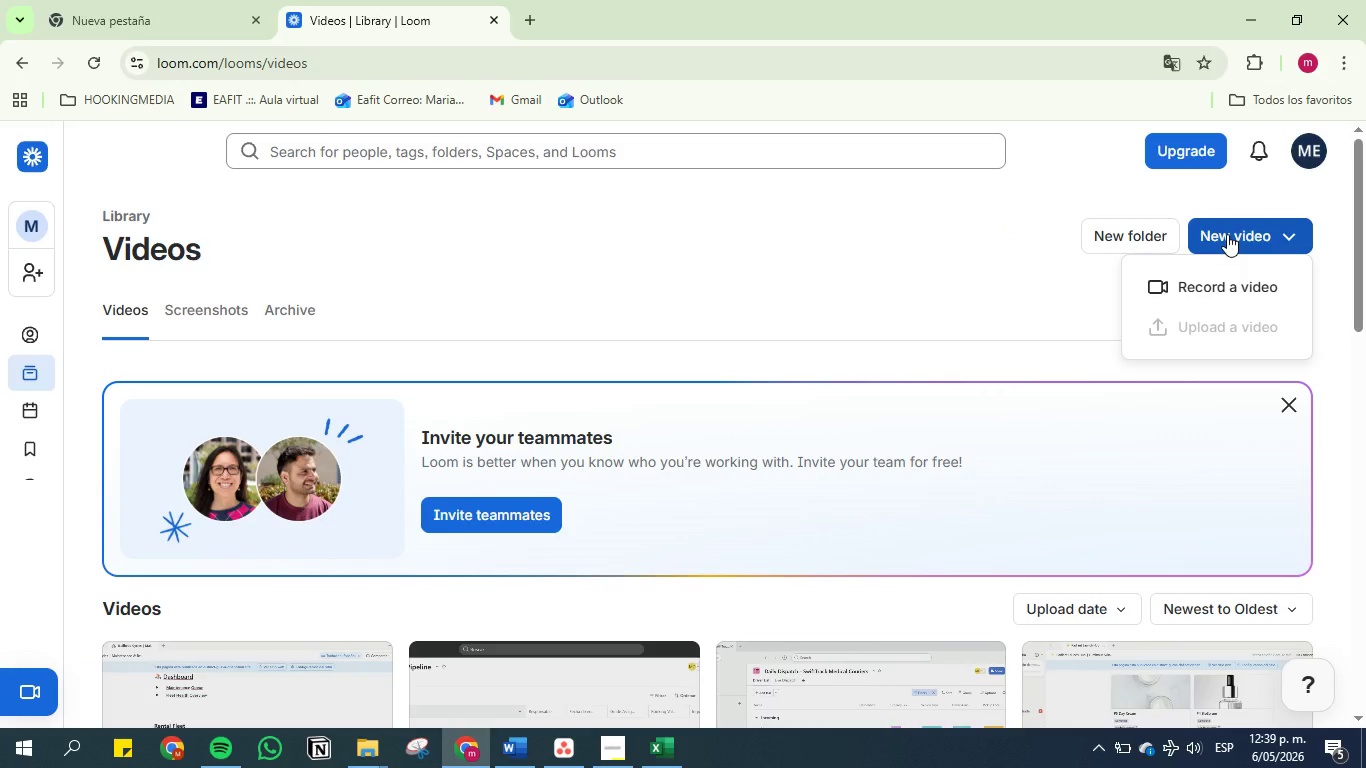 
left_click([1226, 294])
 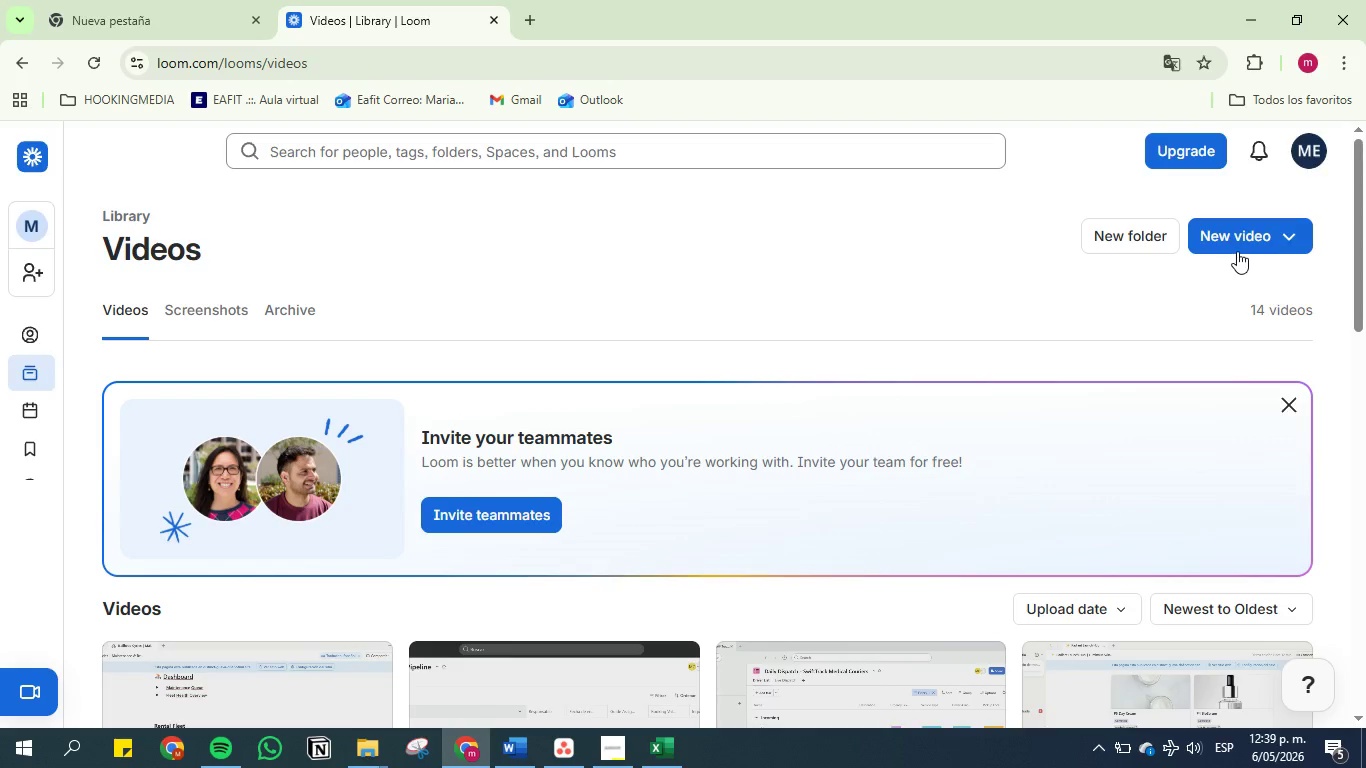 
wait(7.39)
 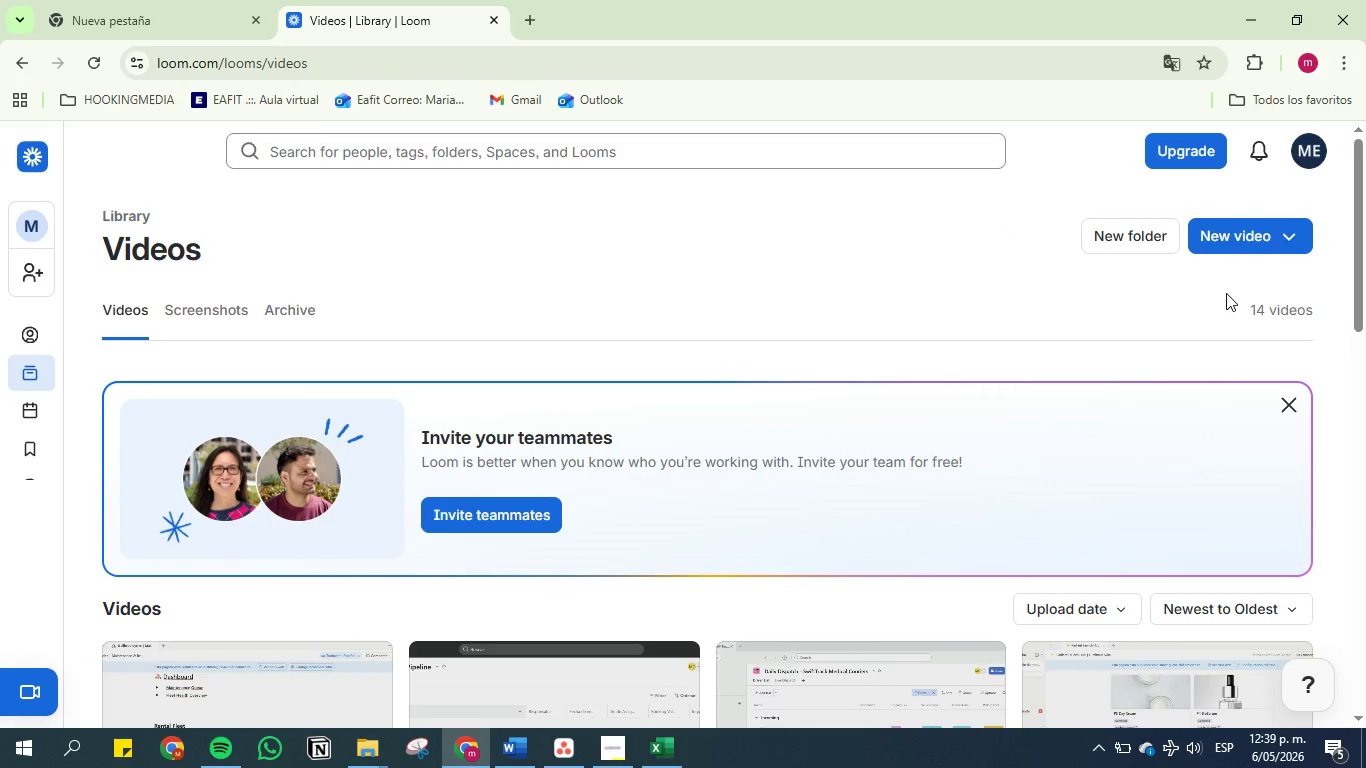 
left_click([39, 690])
 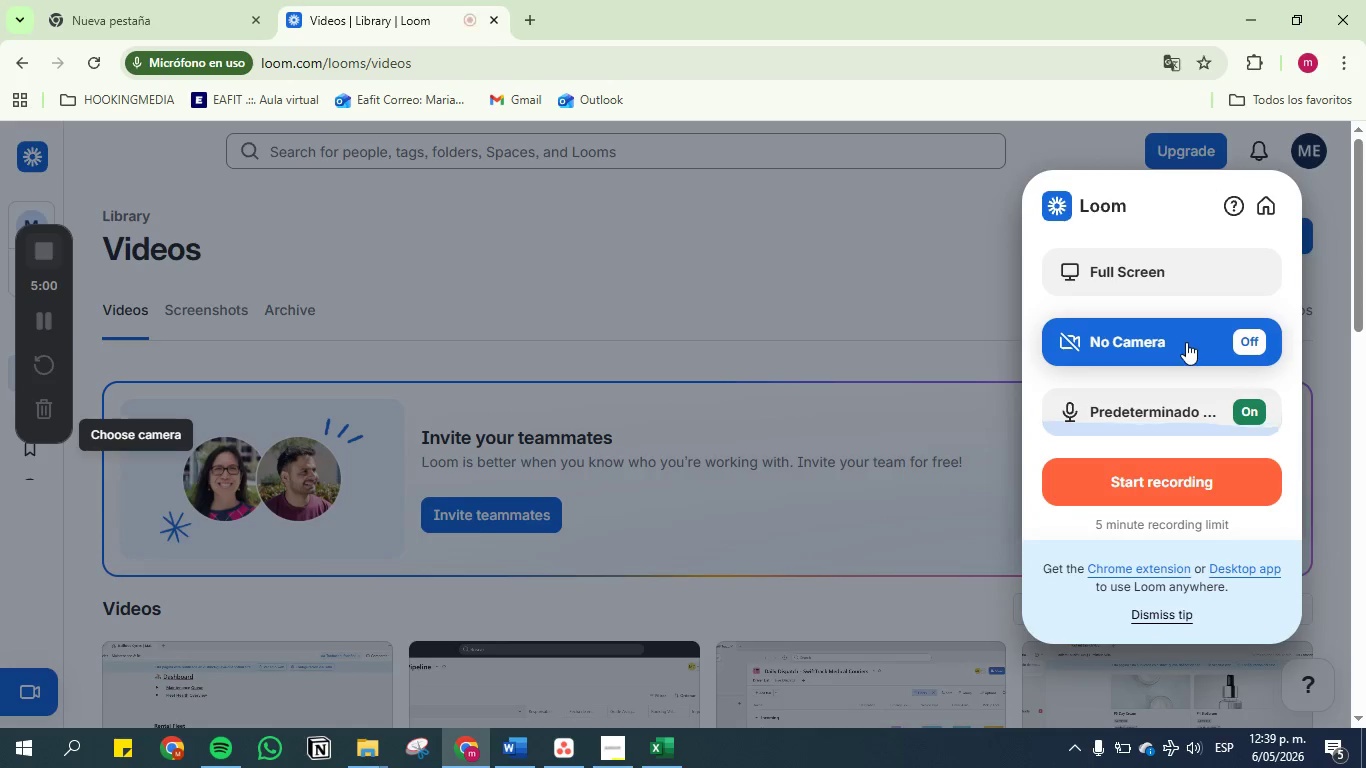 
left_click([1159, 280])
 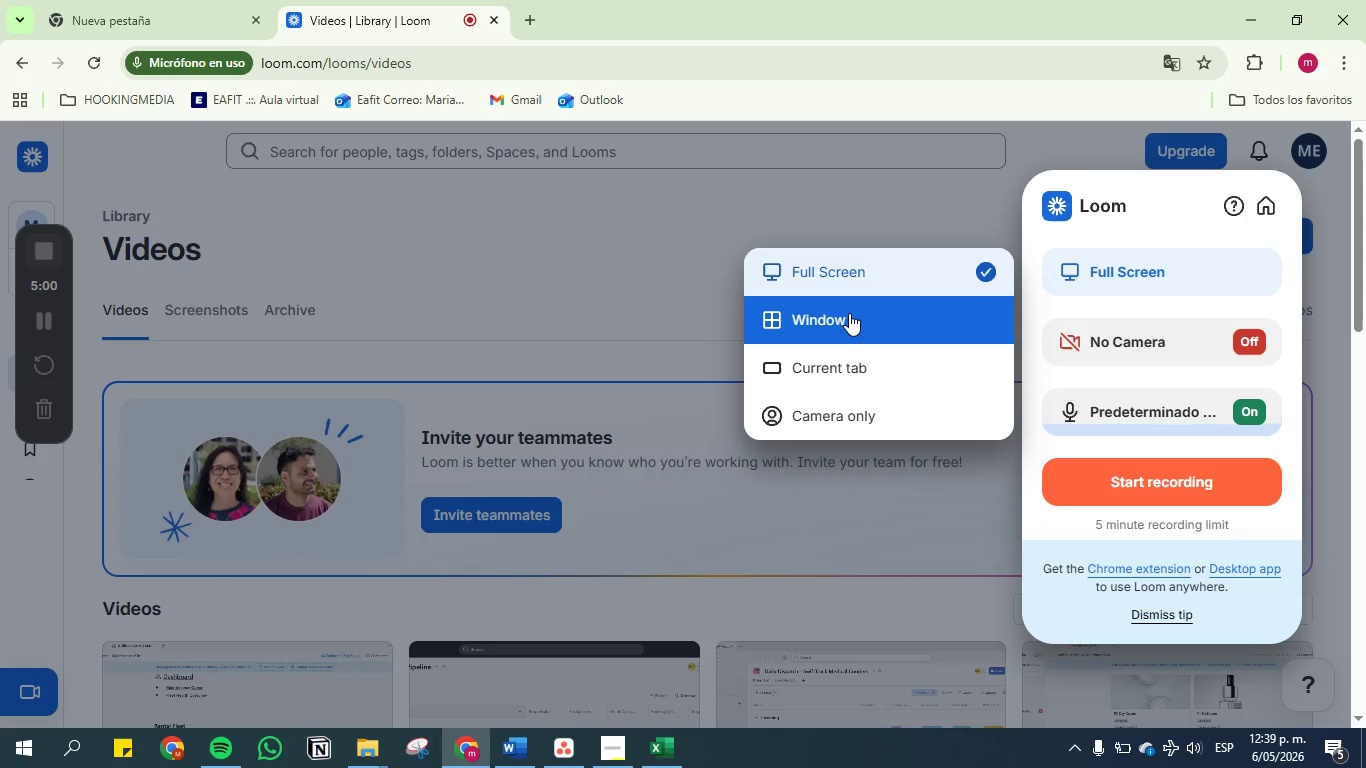 
left_click([849, 313])
 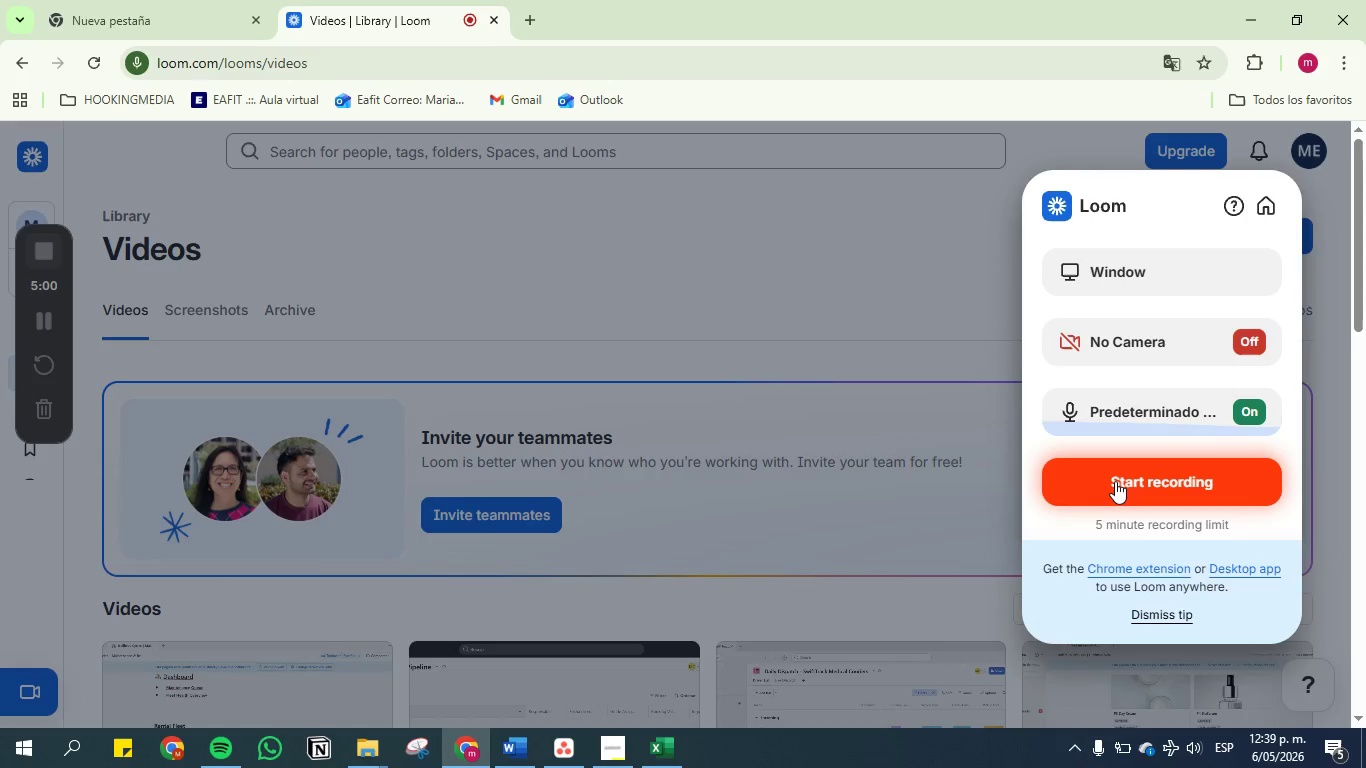 
left_click([532, 762])
 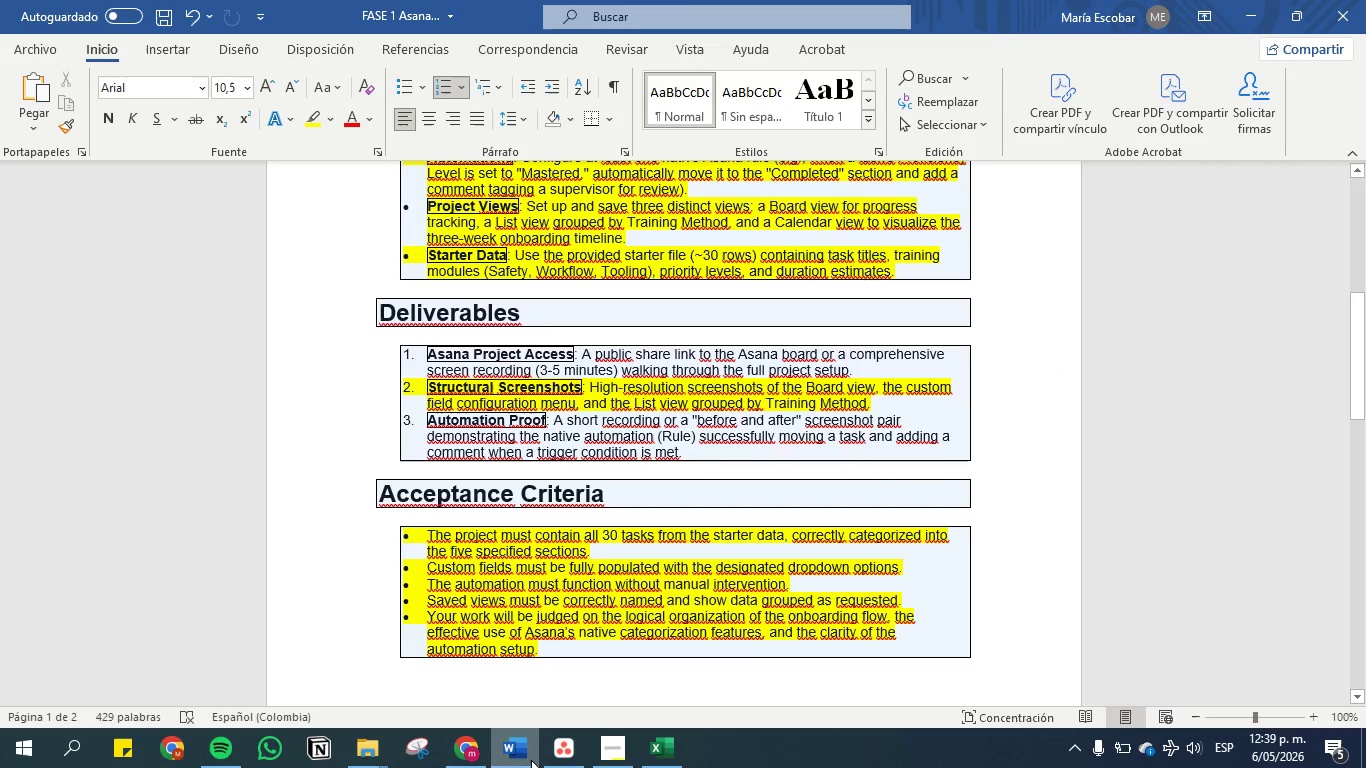 
wait(5.86)
 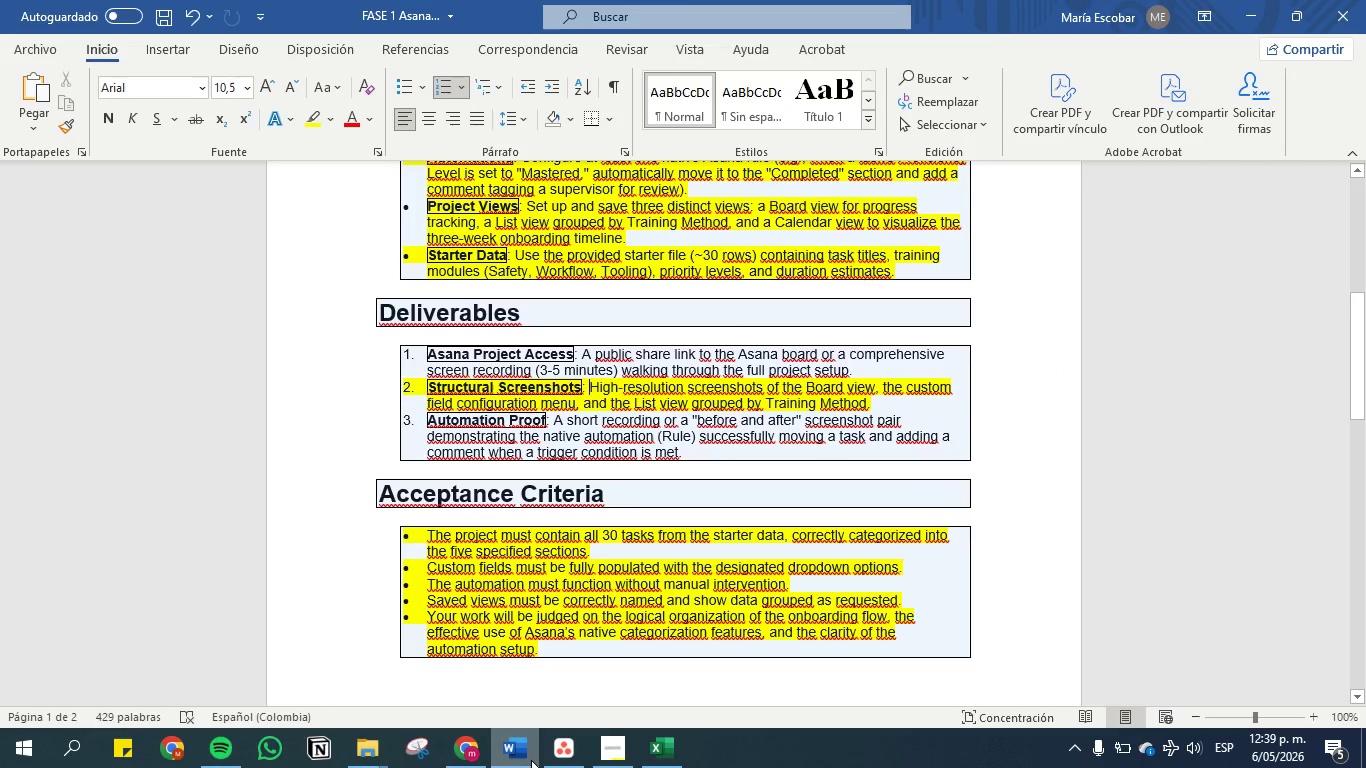 
left_click([531, 760])
 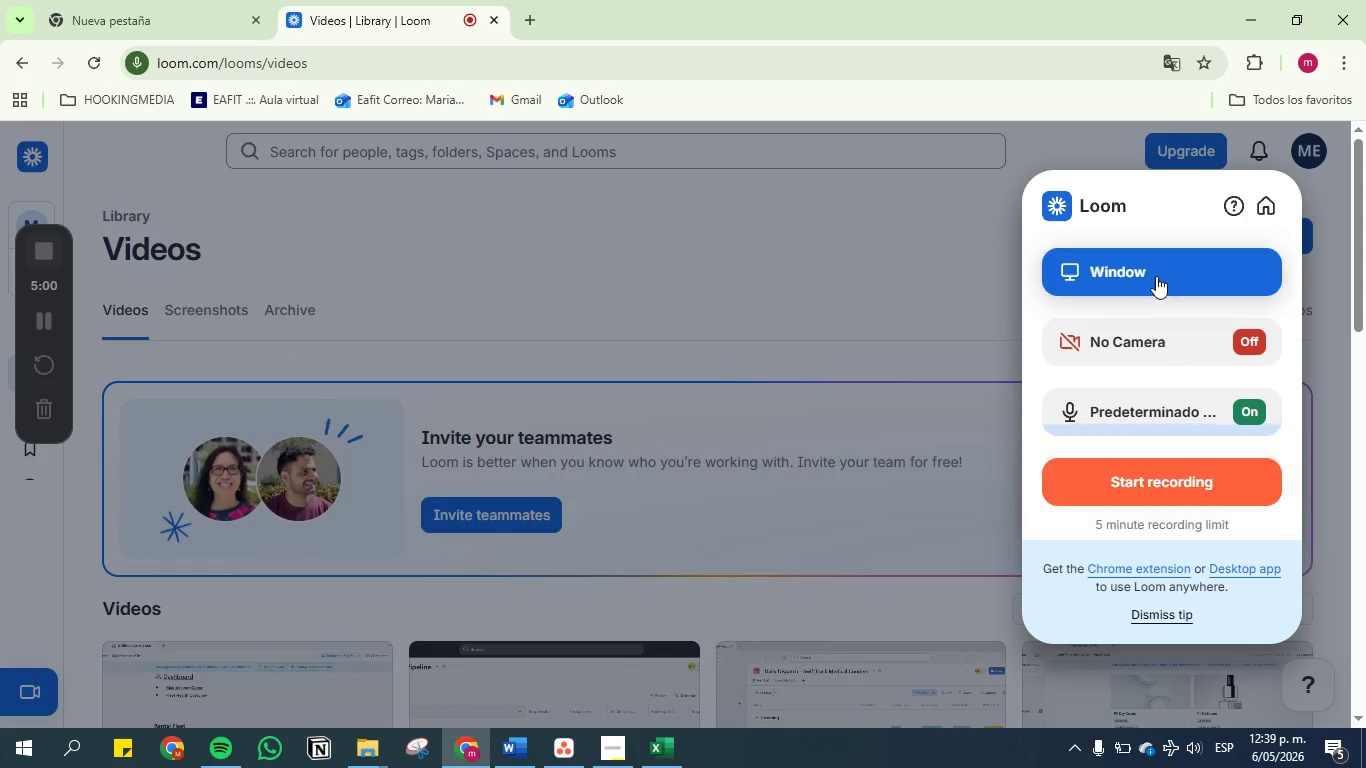 
left_click([1125, 471])
 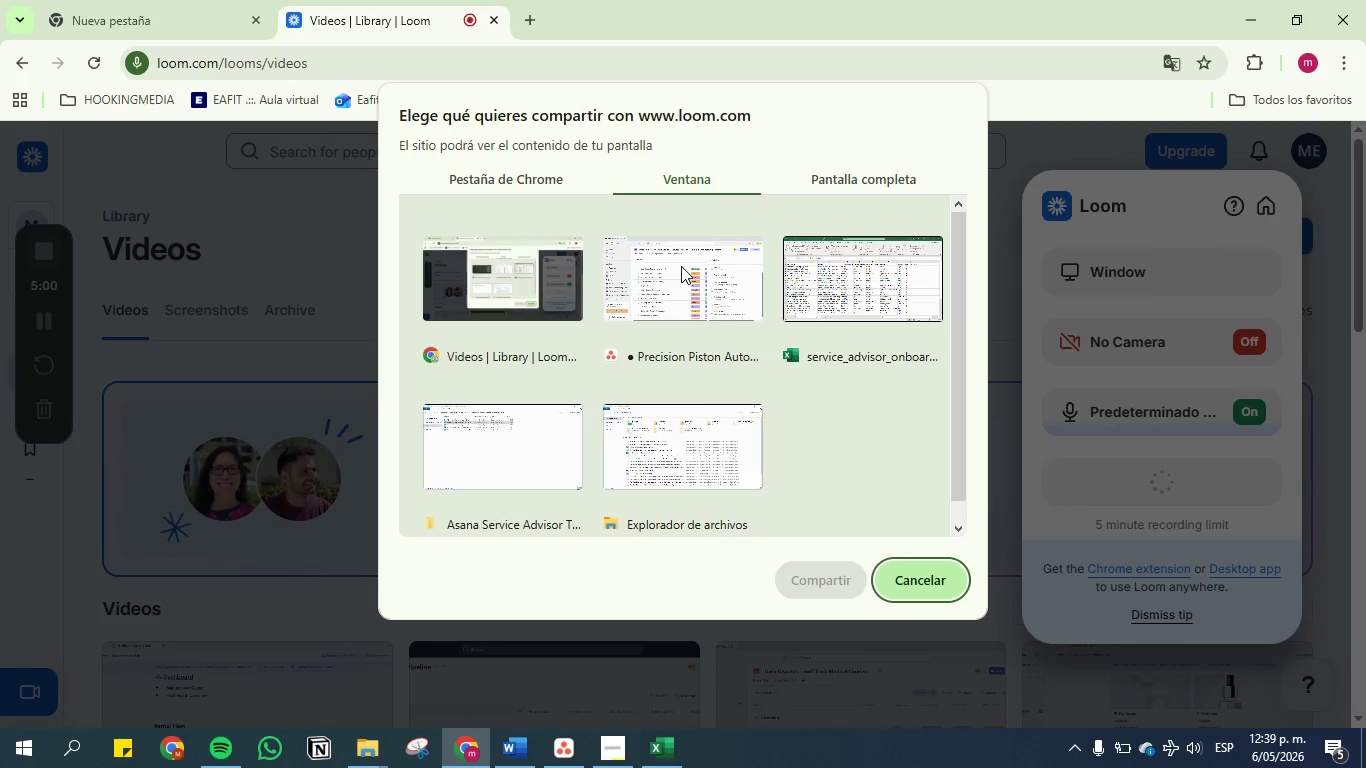 
left_click([681, 266])
 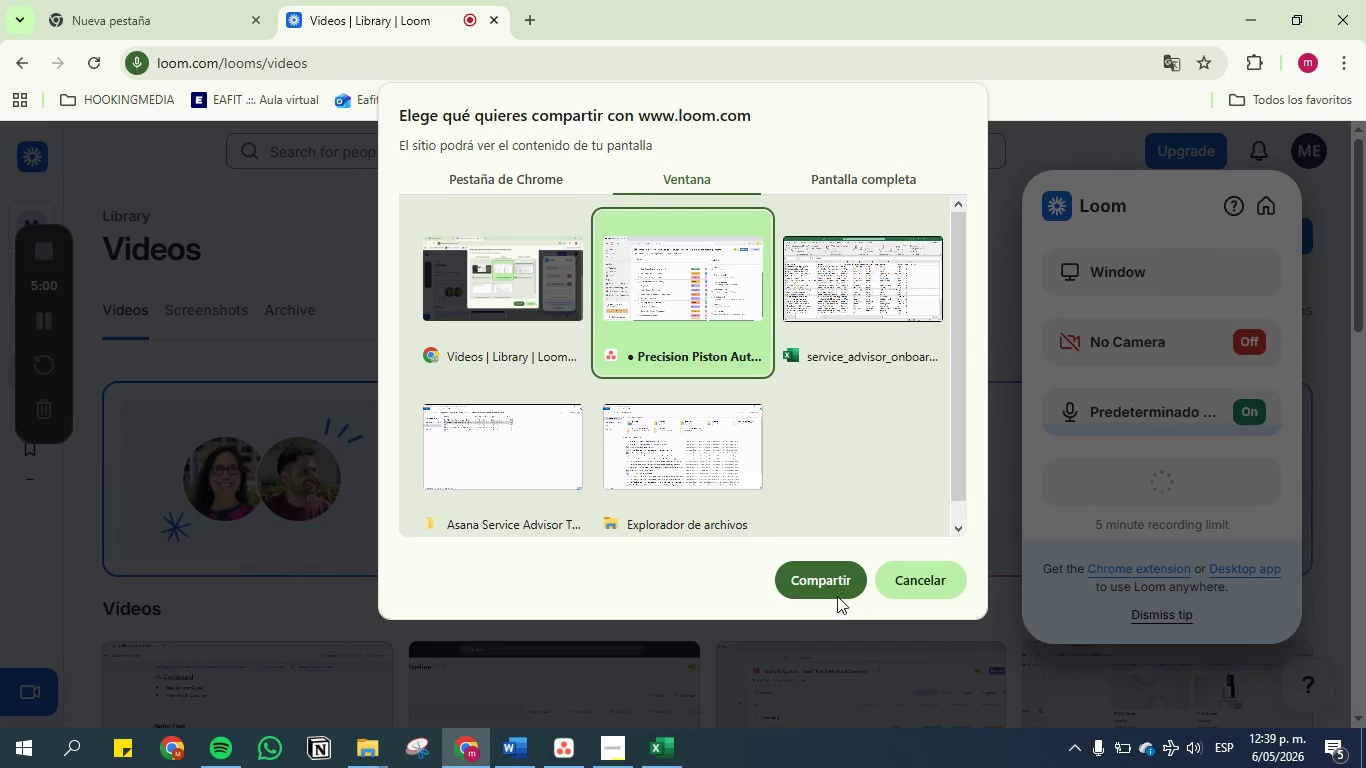 
left_click([829, 585])
 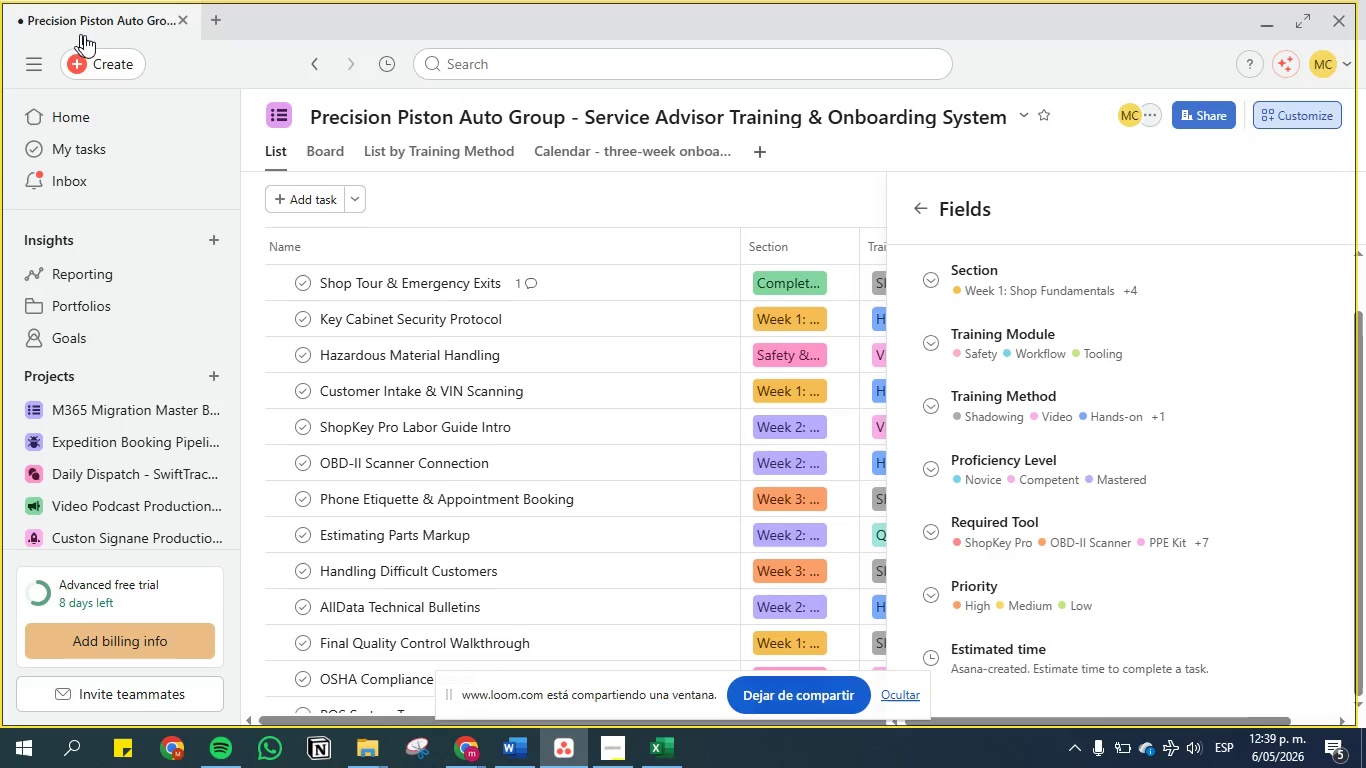 
left_click([28, 67])
 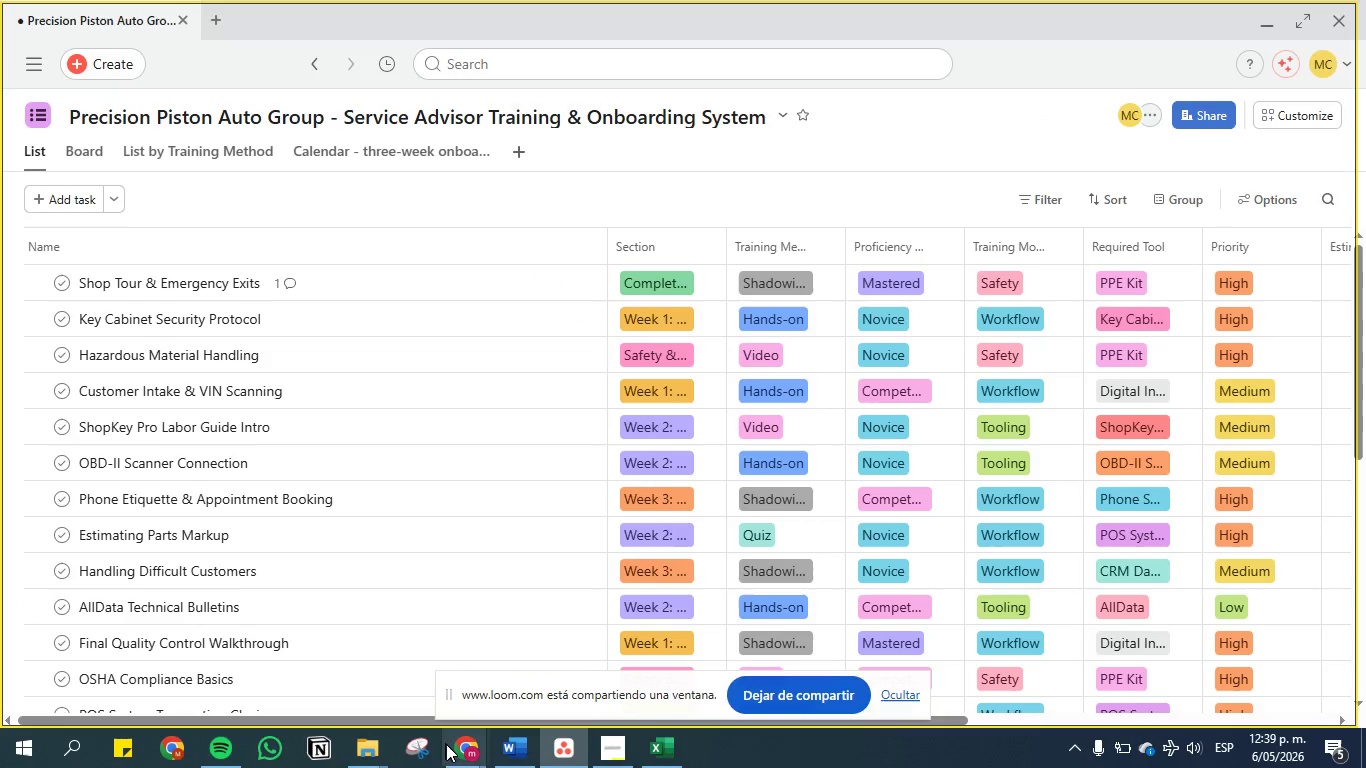 
left_click([457, 753])
 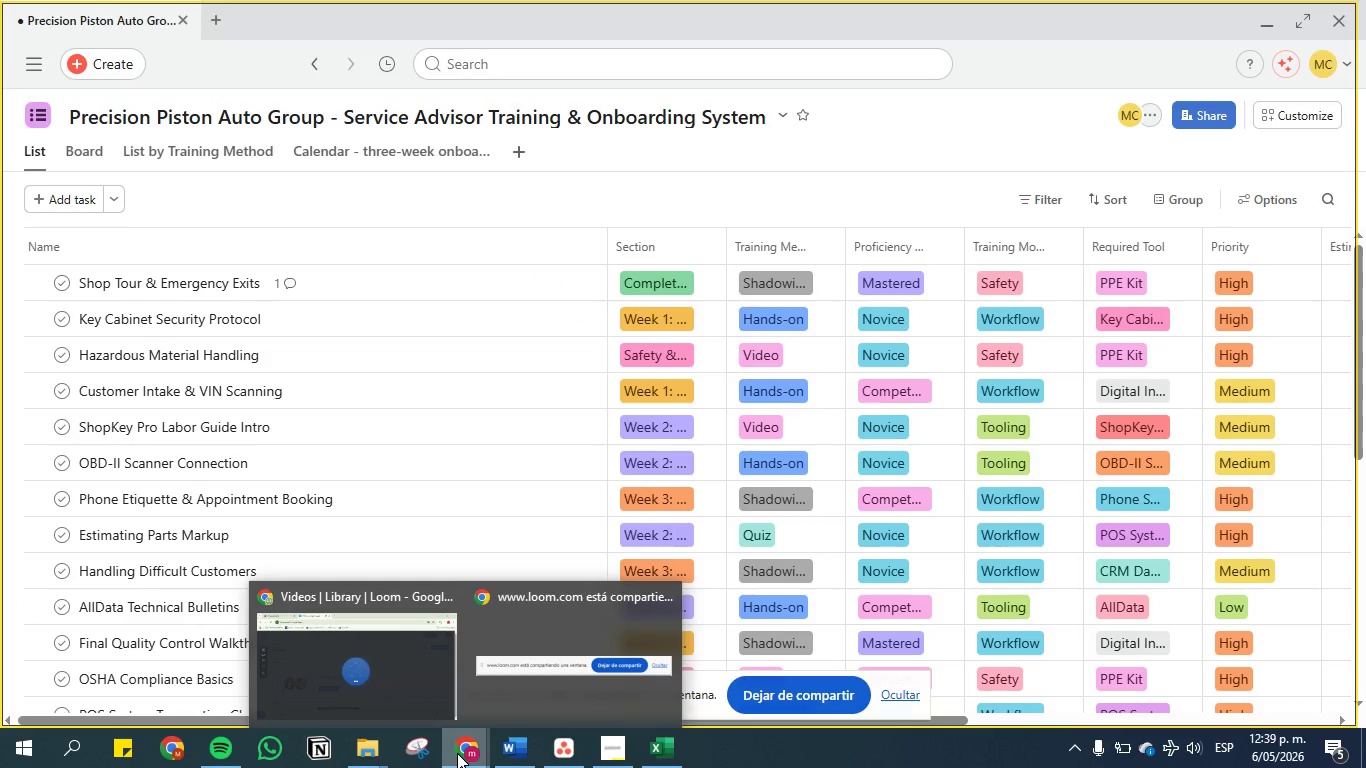 
left_click([457, 753])
 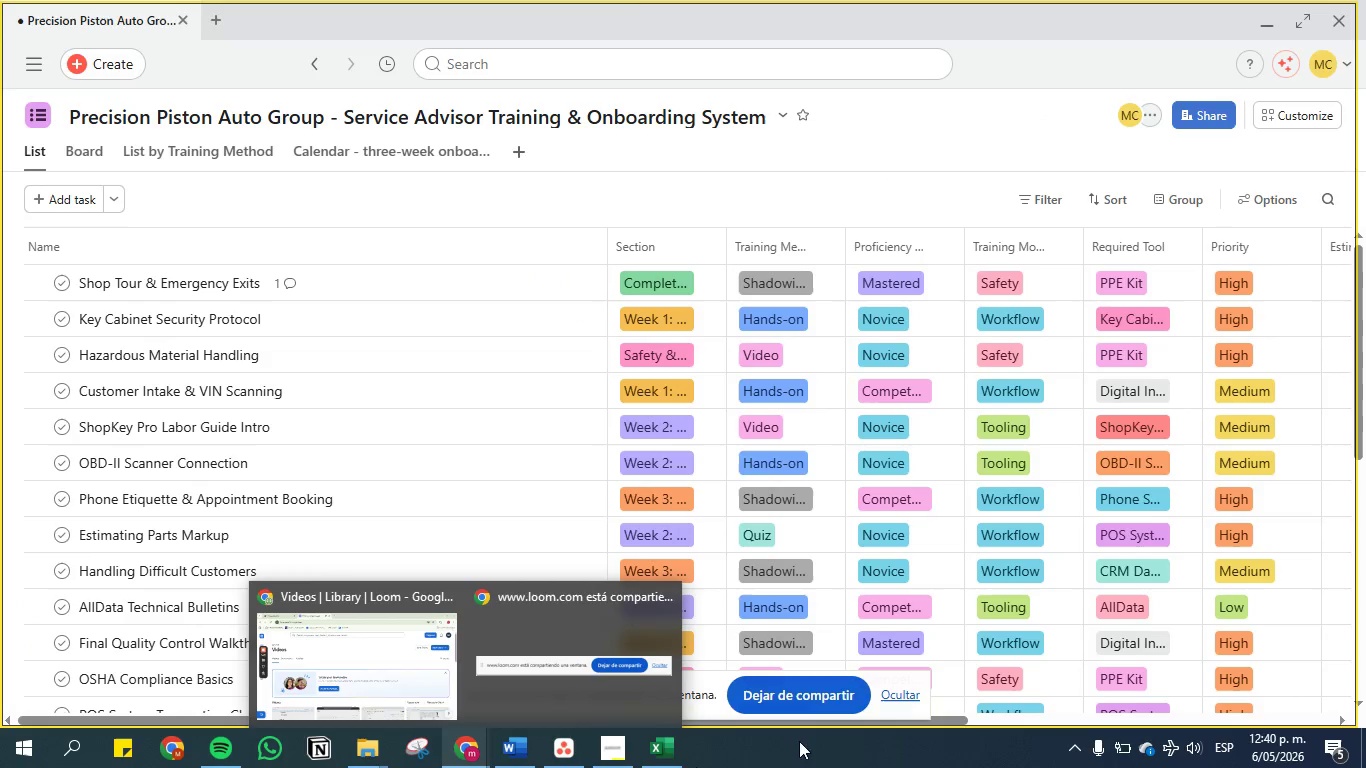 
scroll: coordinate [435, 358], scroll_direction: up, amount: 11.0
 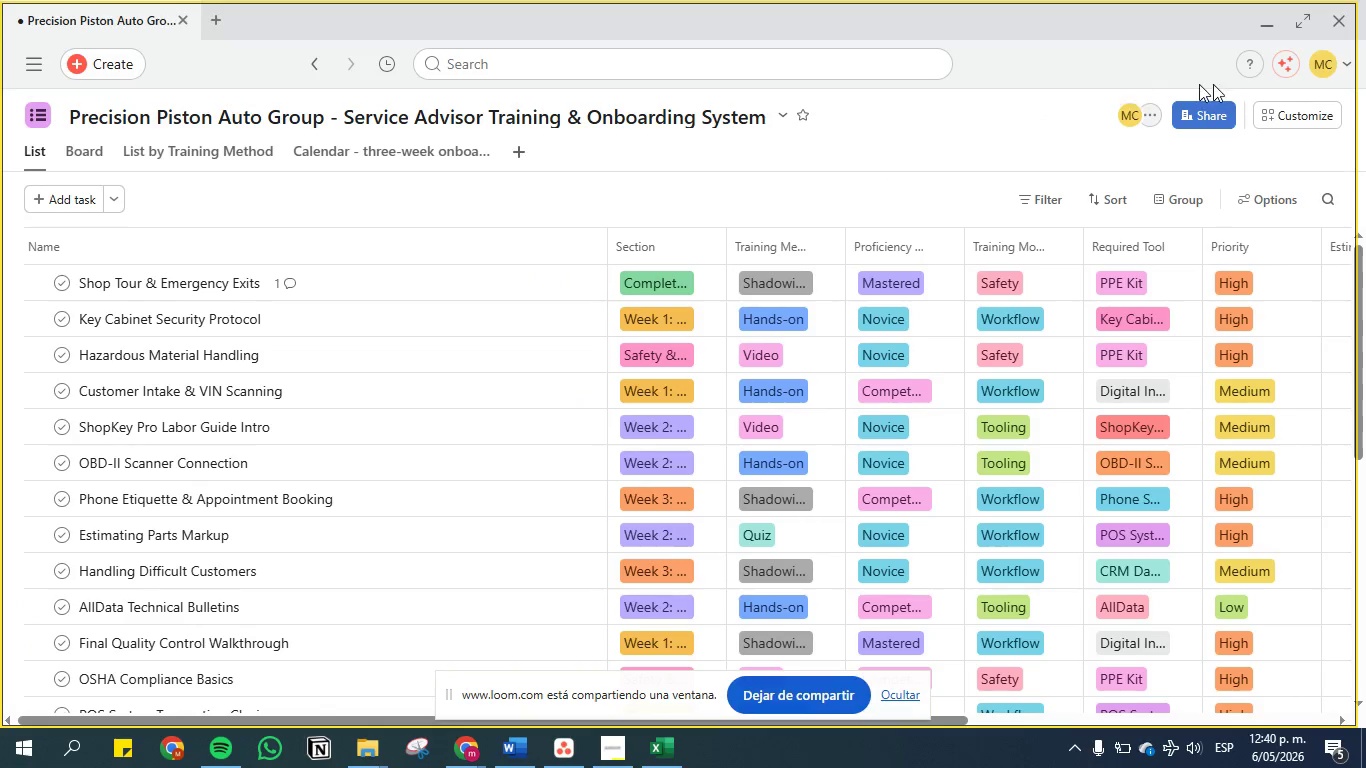 
left_click([1269, 121])
 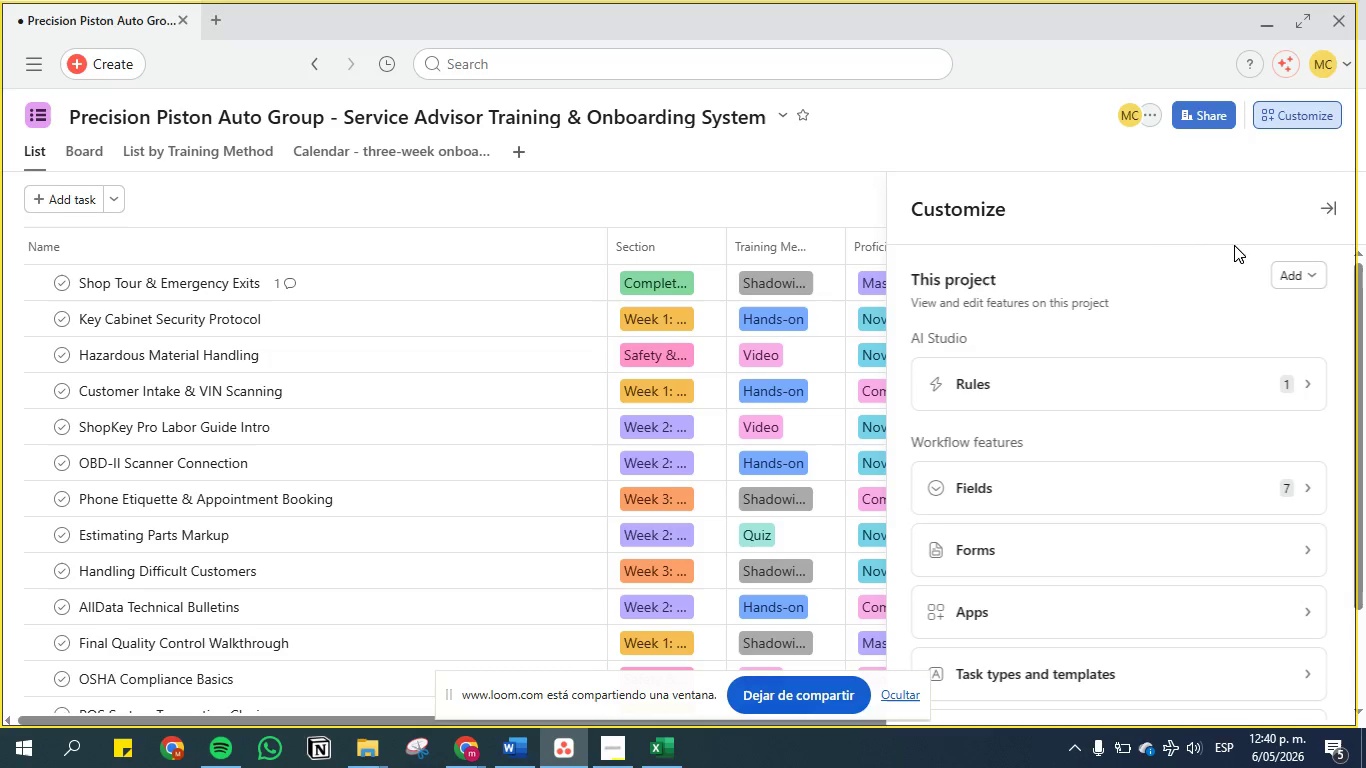 
left_click([1012, 392])
 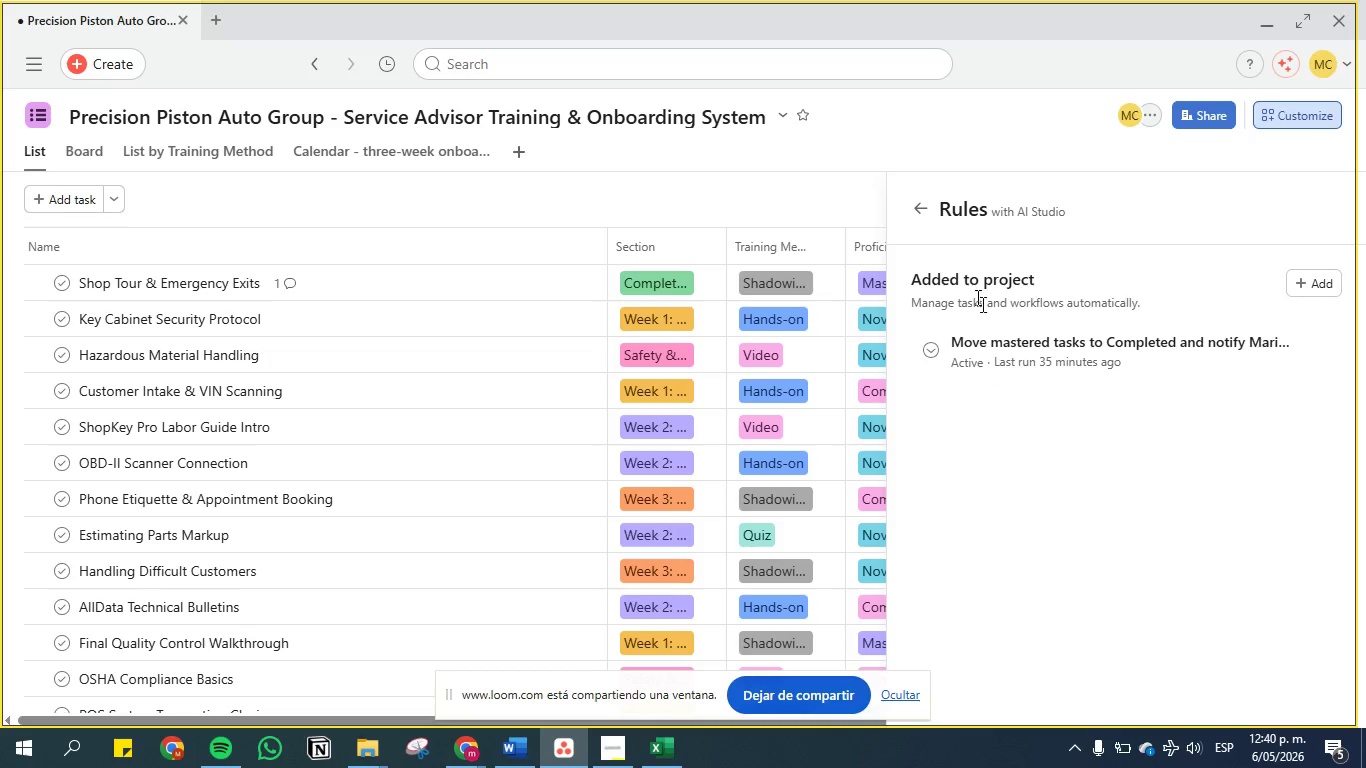 
left_click([1002, 354])
 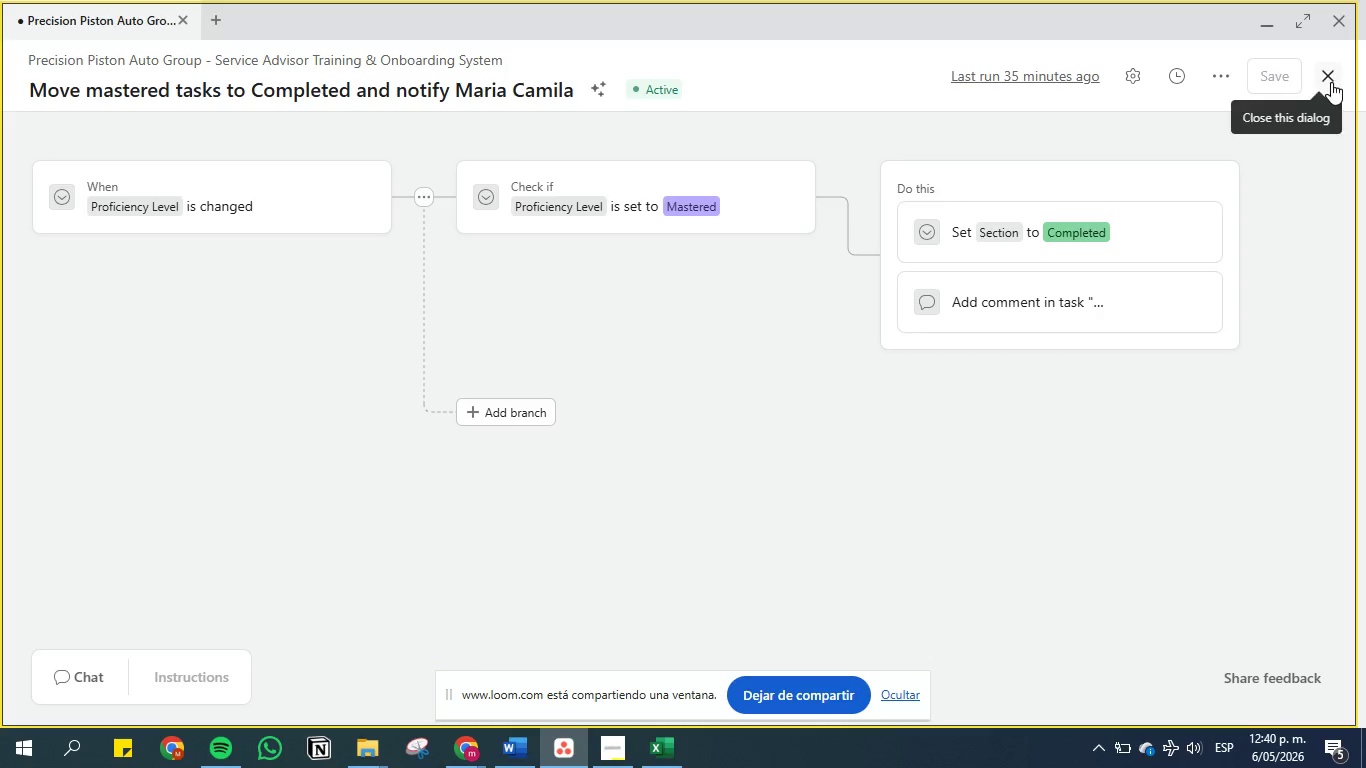 
wait(16.33)
 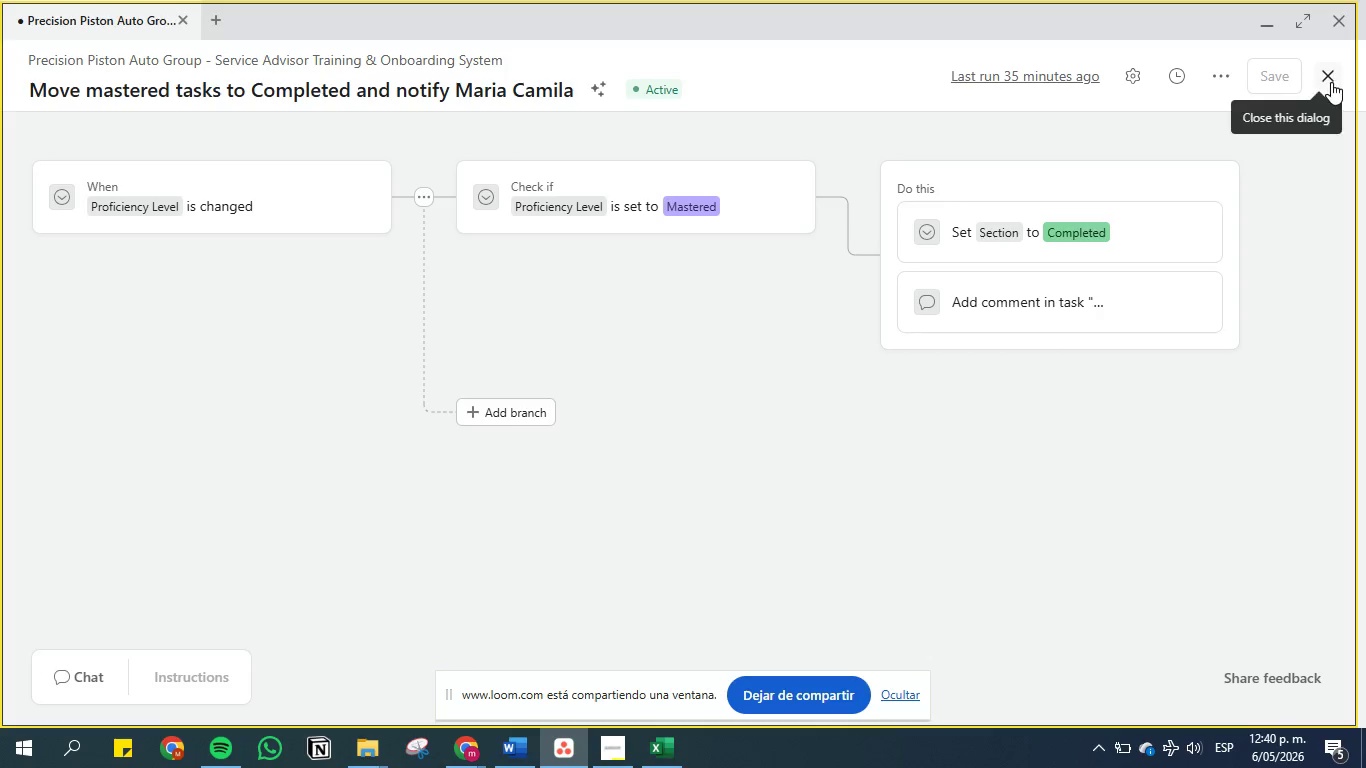 
left_click([1331, 82])
 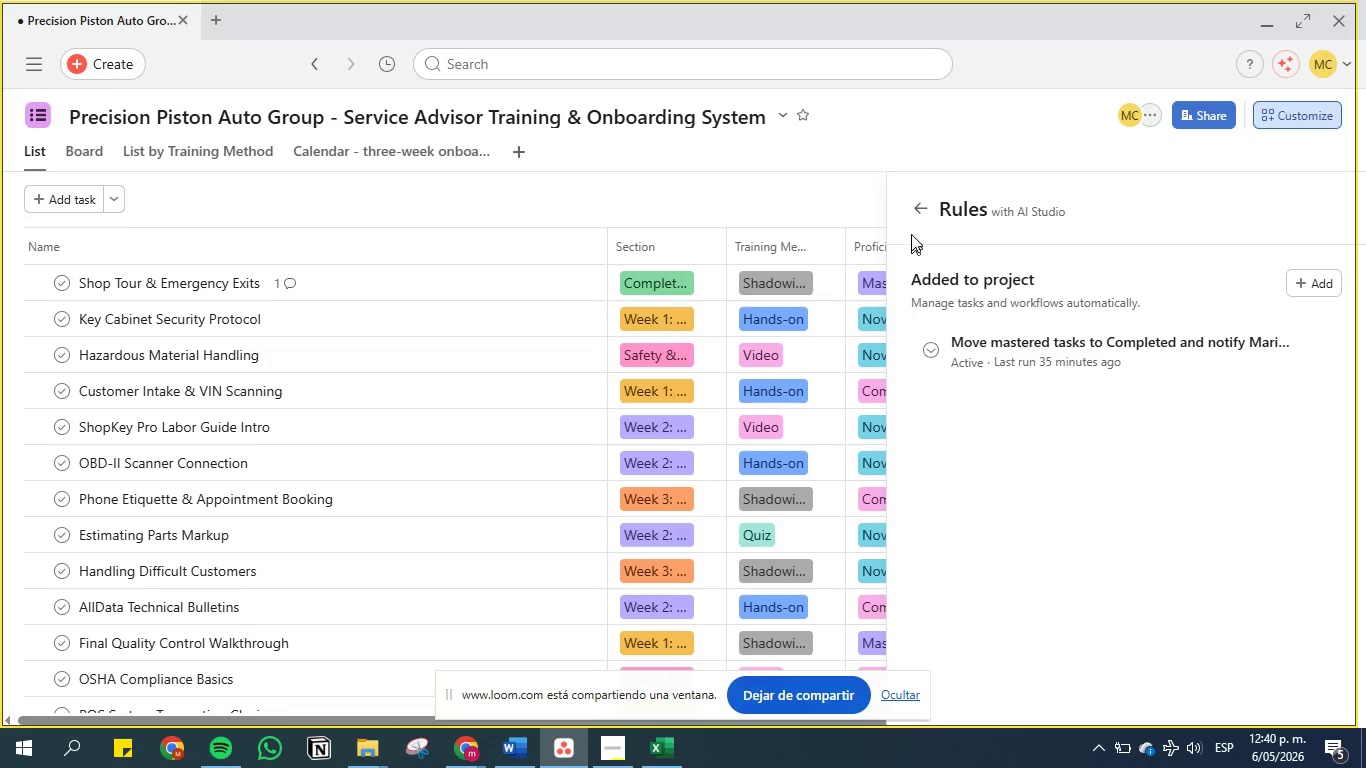 
left_click([914, 212])
 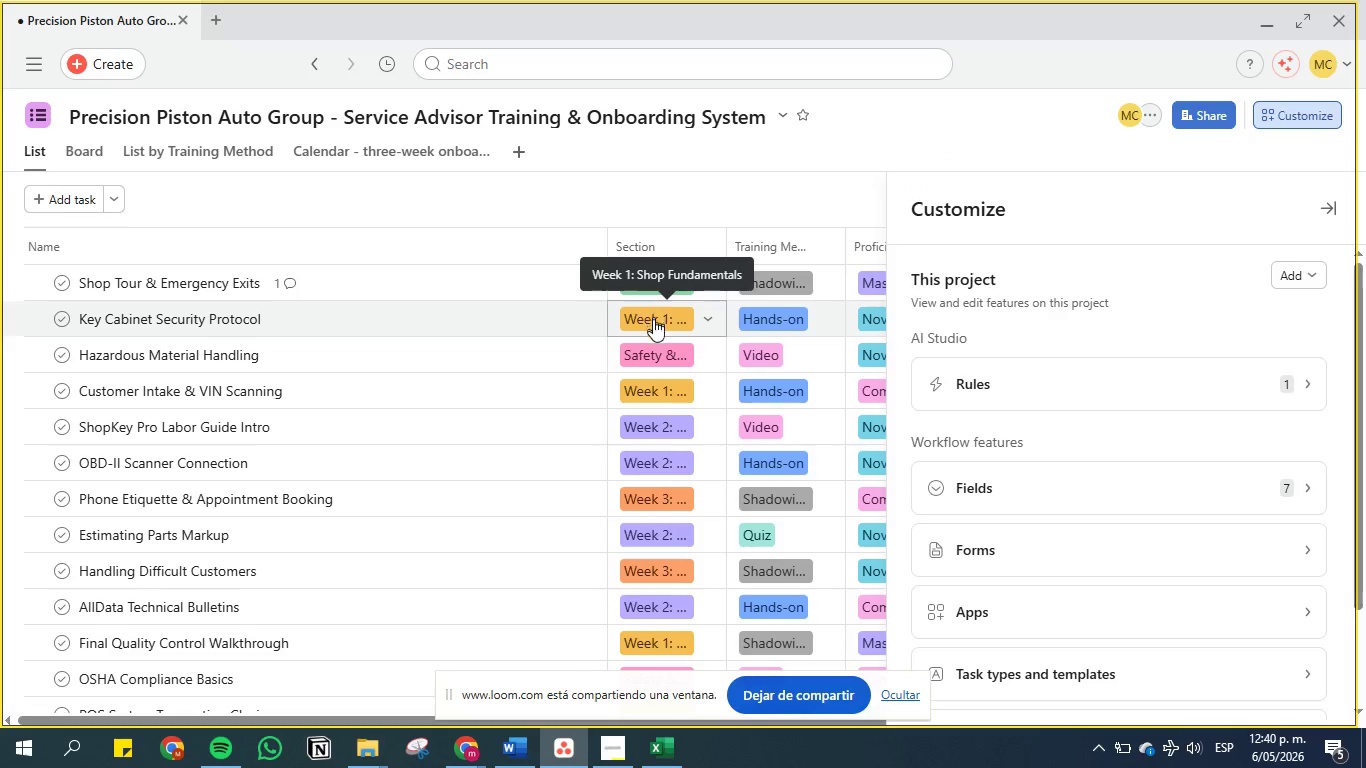 
mouse_move([683, 354])
 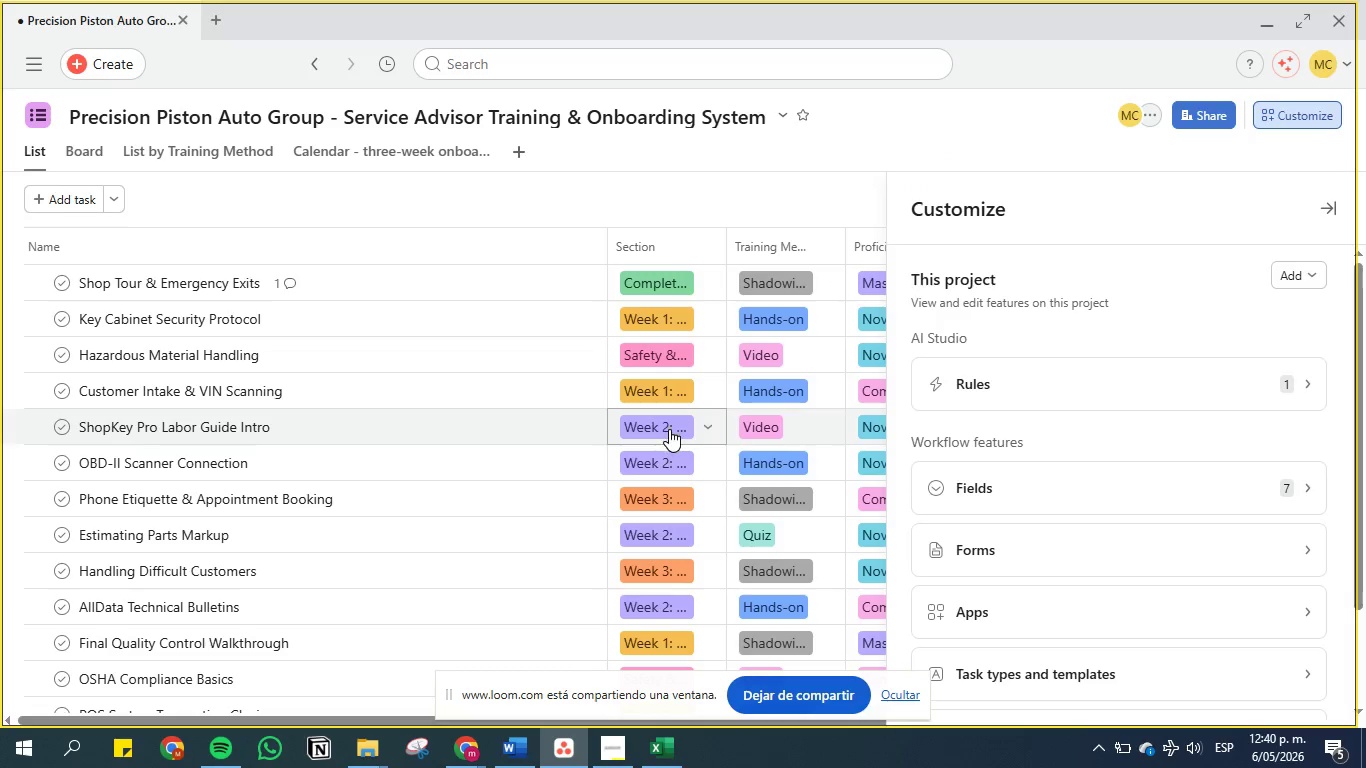 
left_click([669, 429])
 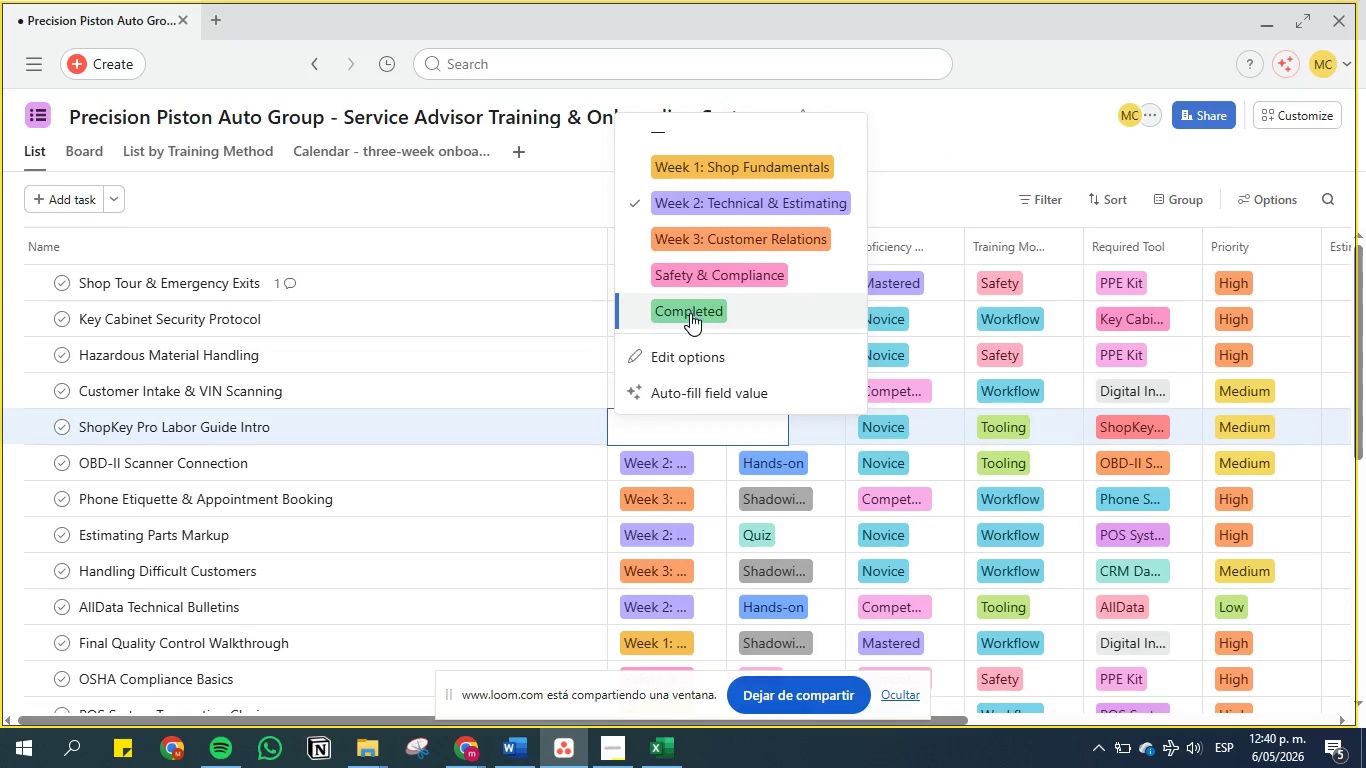 
left_click([690, 310])
 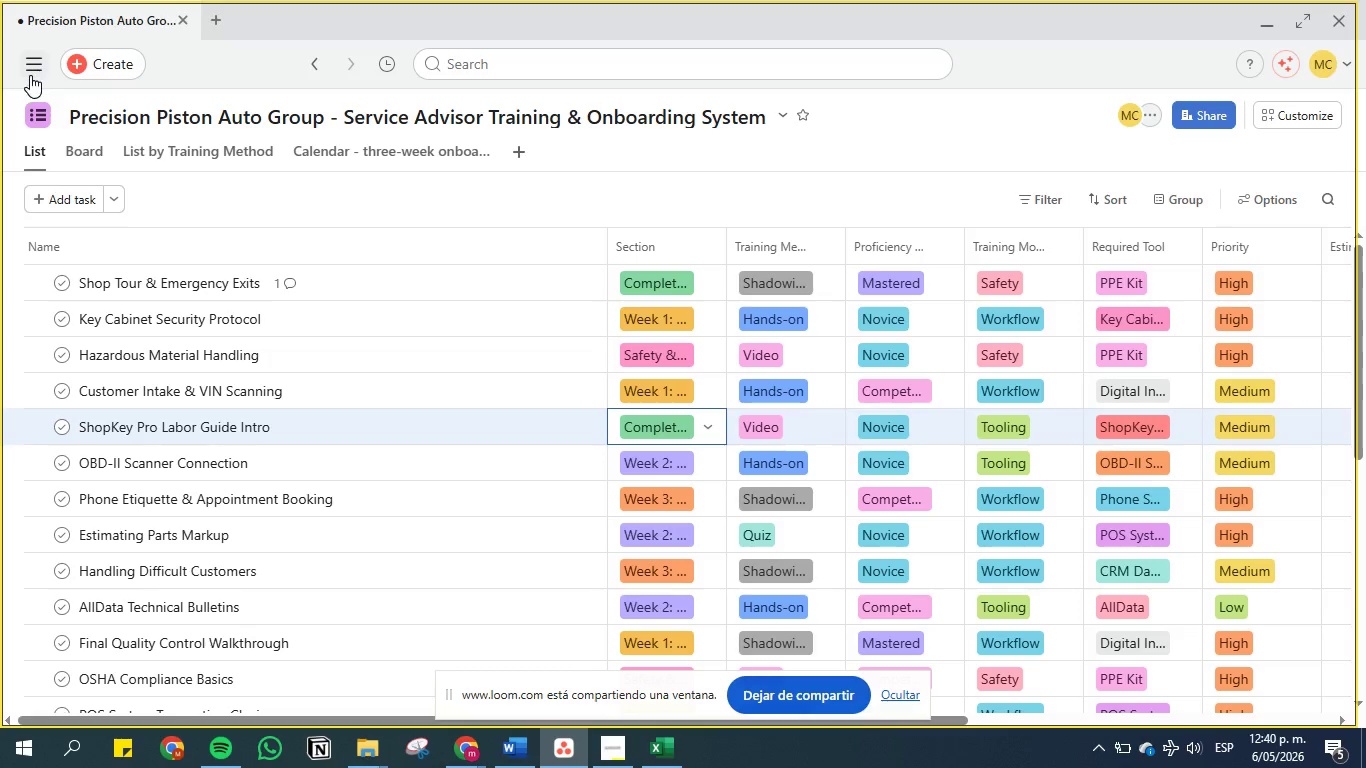 
wait(6.75)
 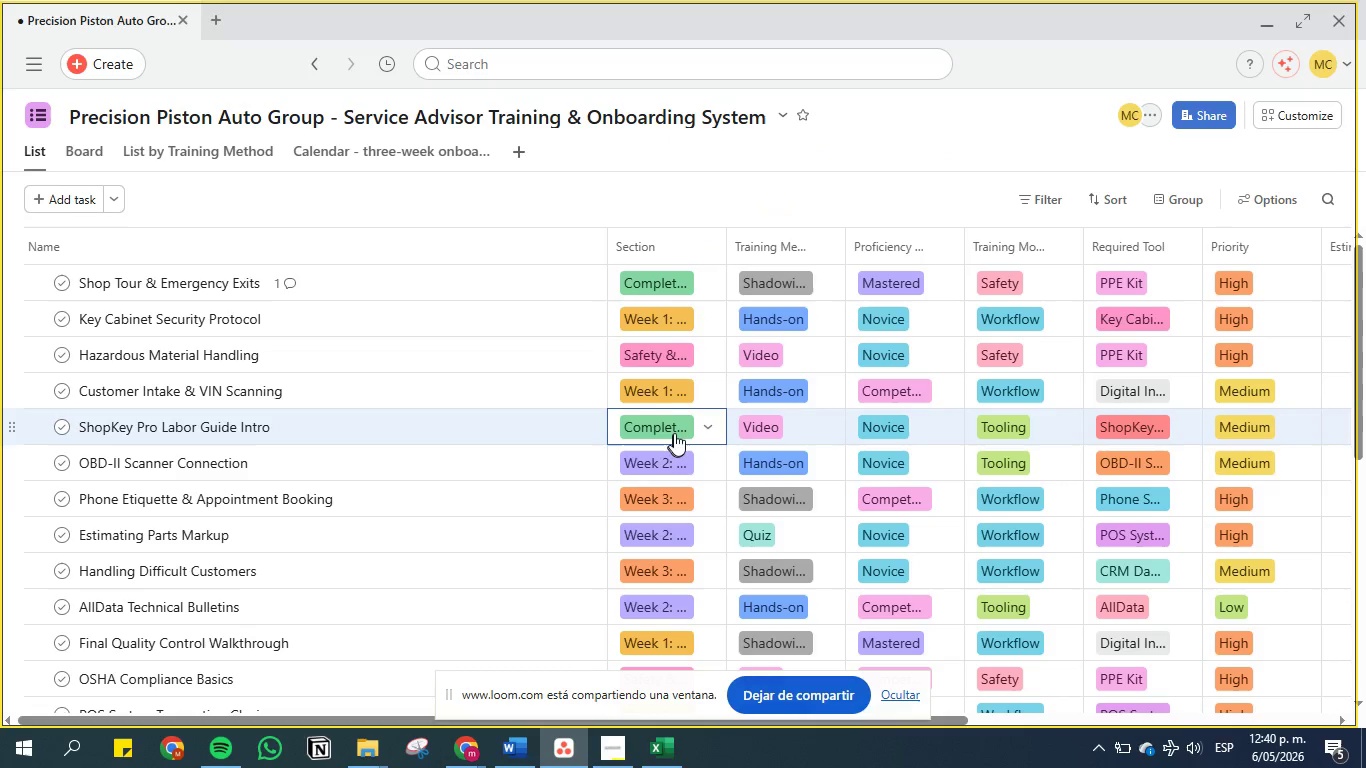 
left_click([32, 65])
 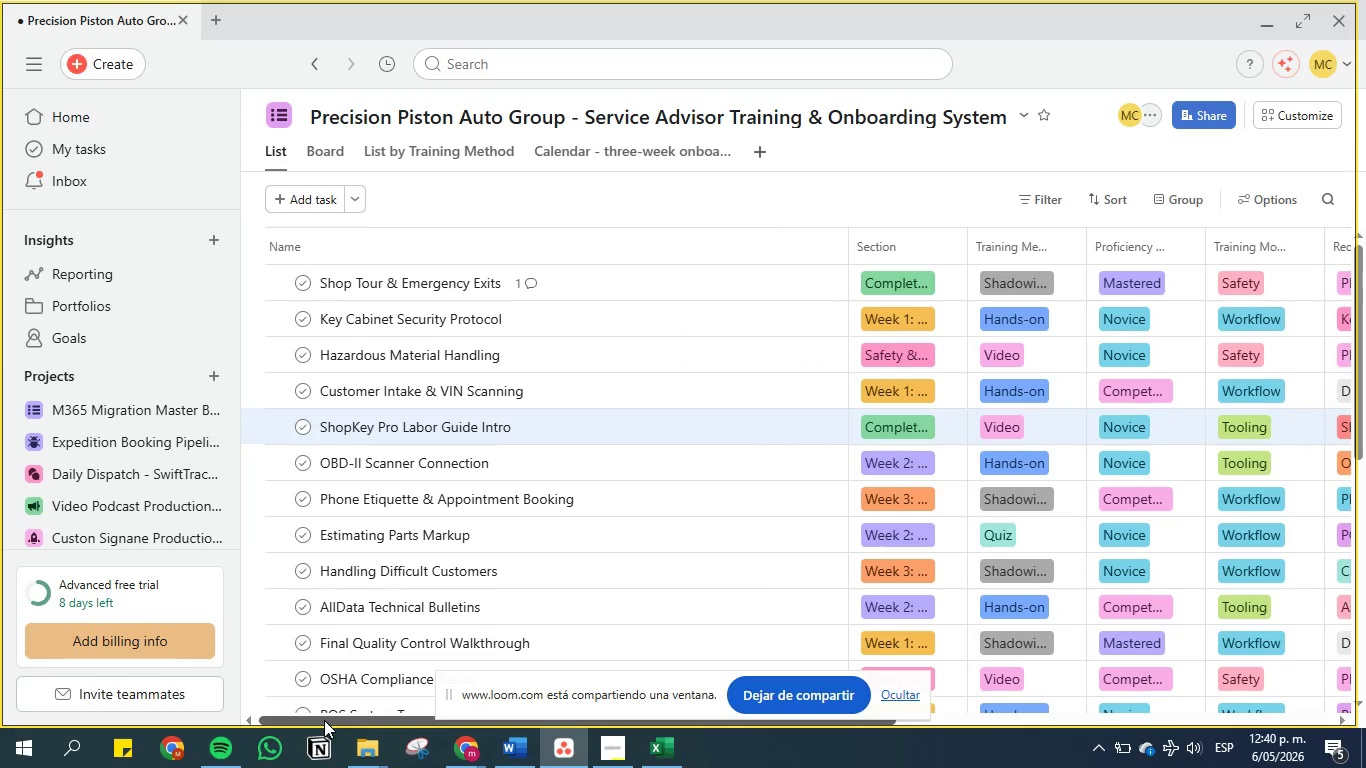 
left_click_drag(start_coordinate=[324, 720], to_coordinate=[268, 707])
 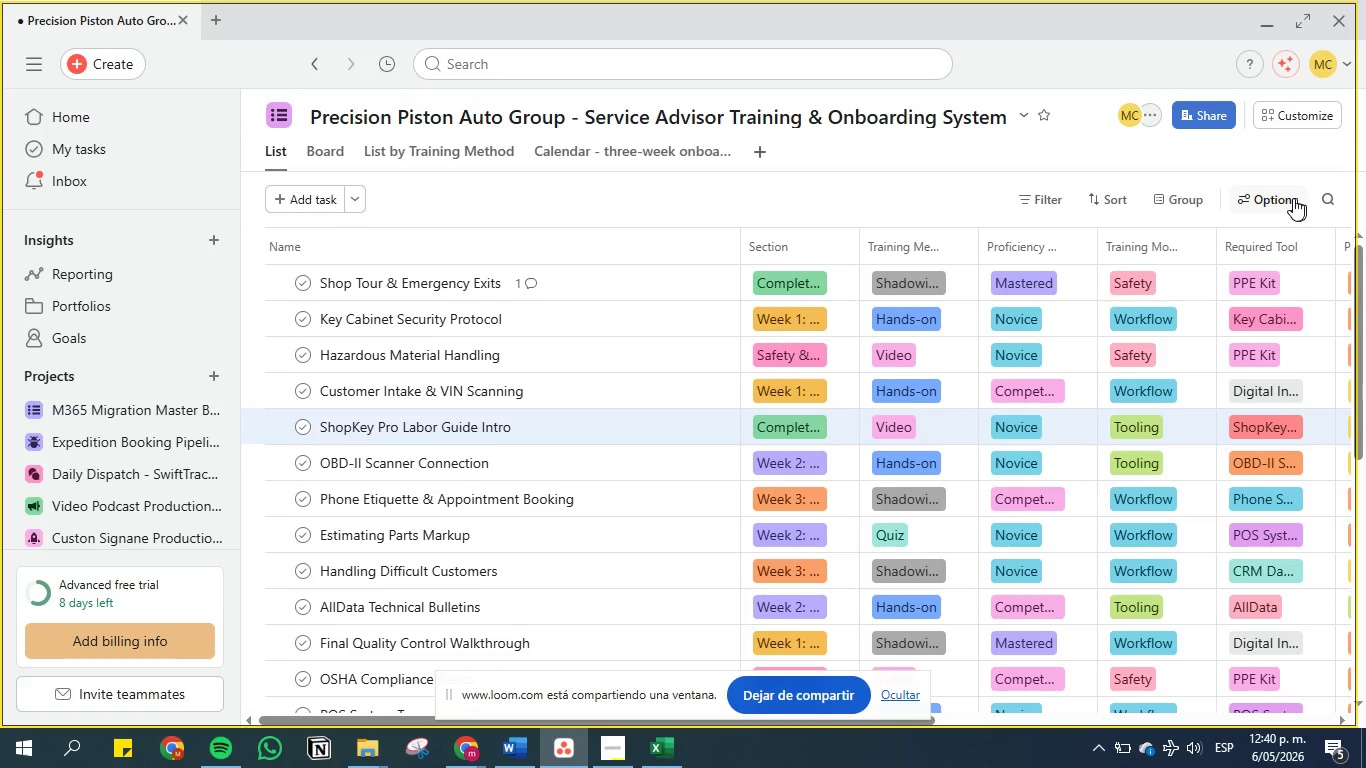 
wait(8.36)
 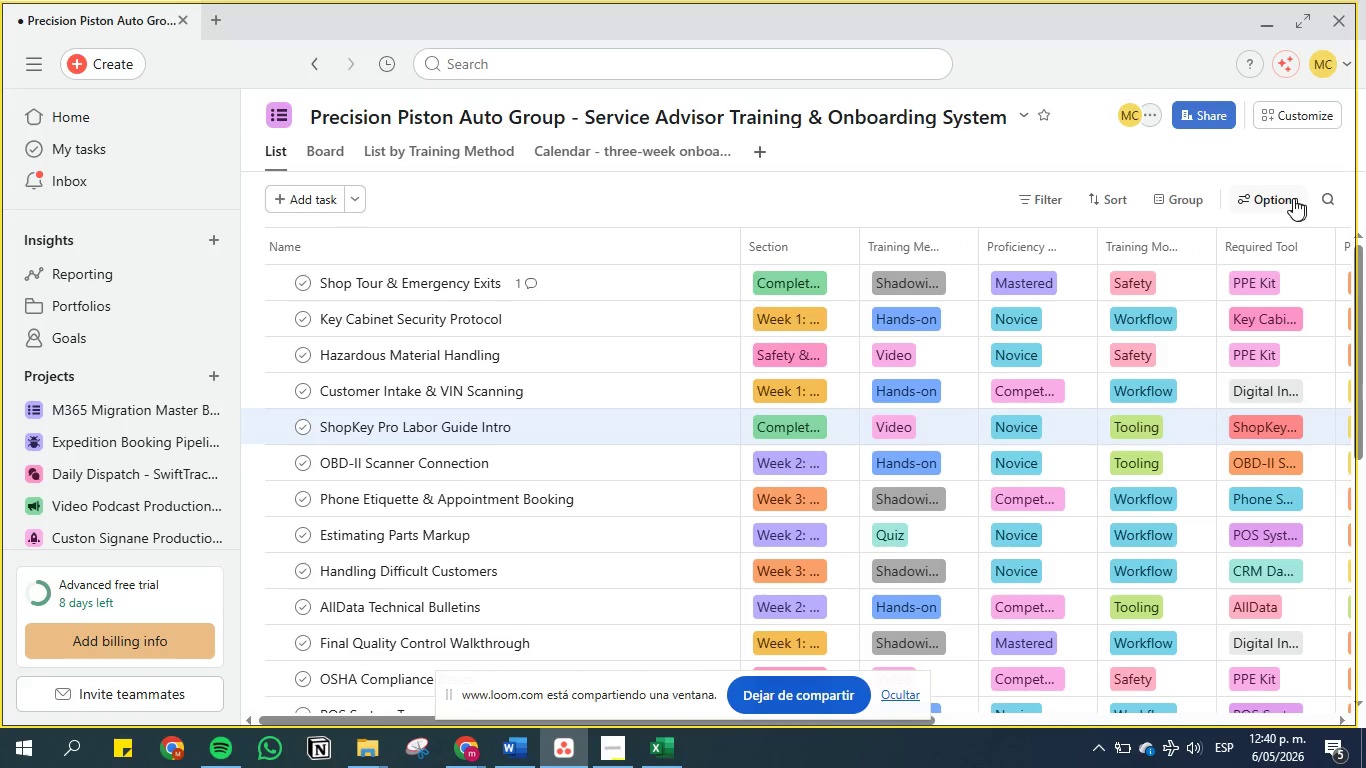 
left_click([1288, 198])
 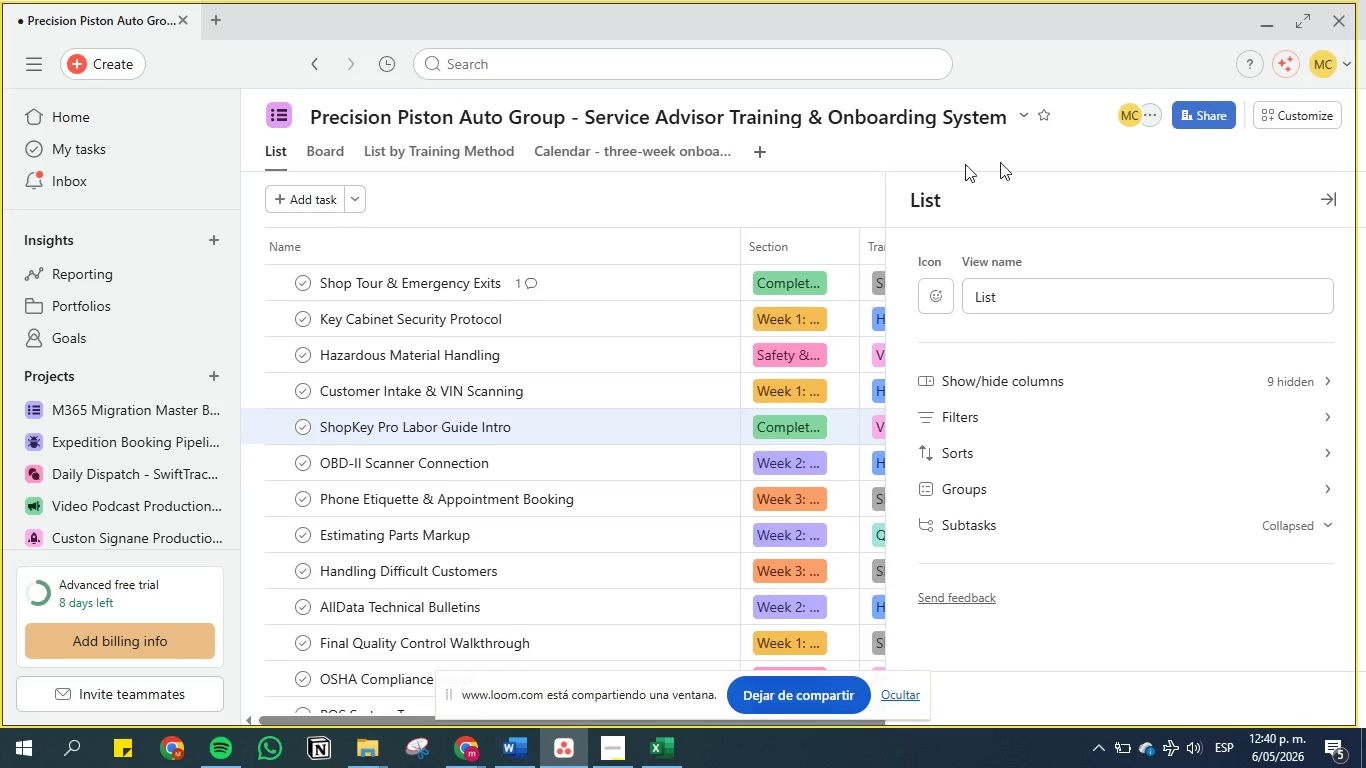 
left_click([1327, 196])
 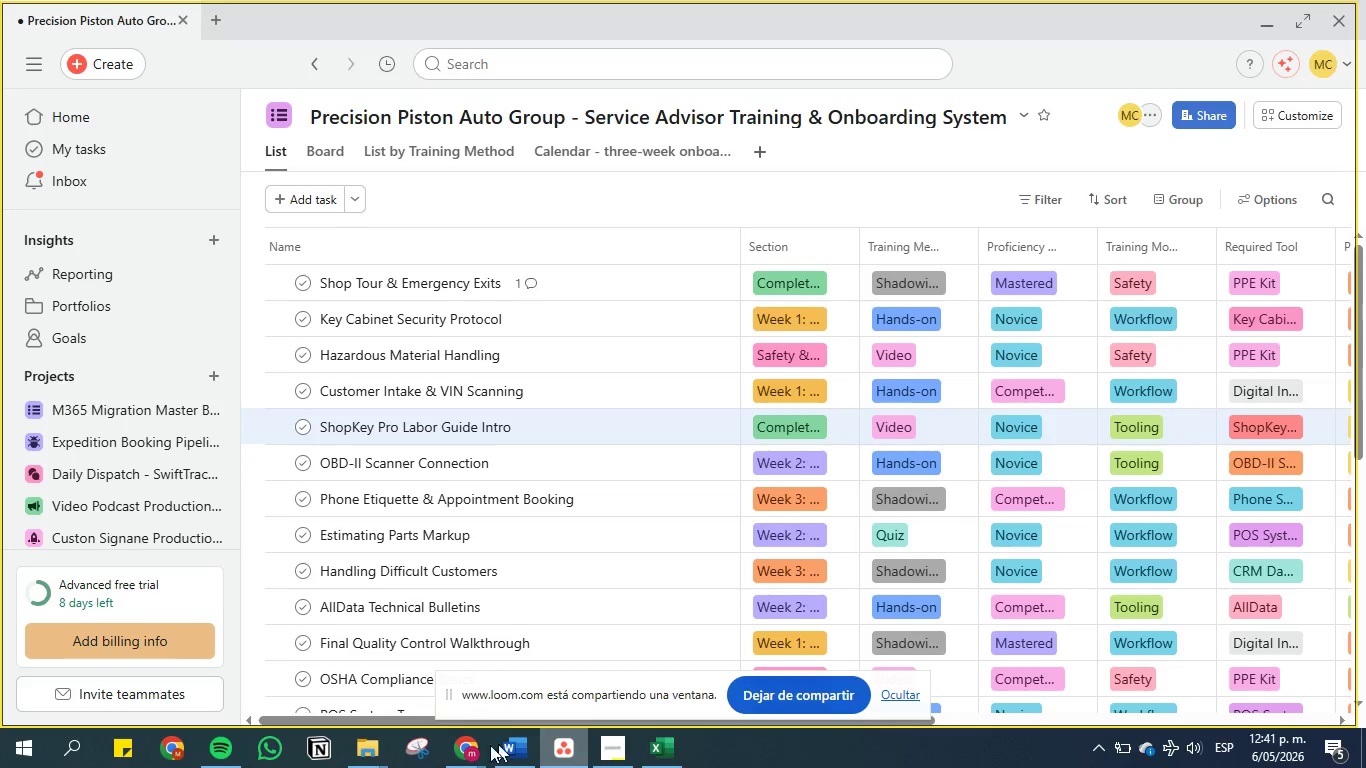 
left_click([469, 748])
 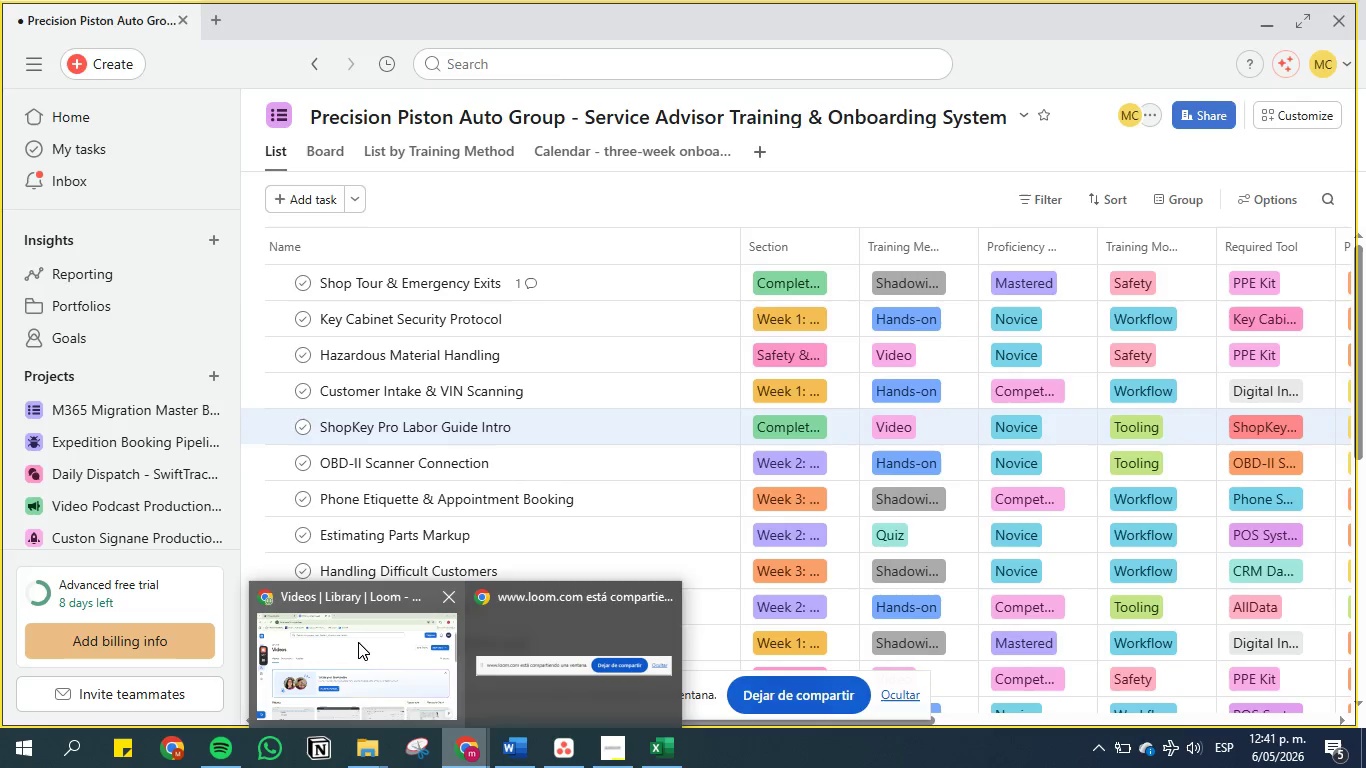 
left_click([361, 642])
 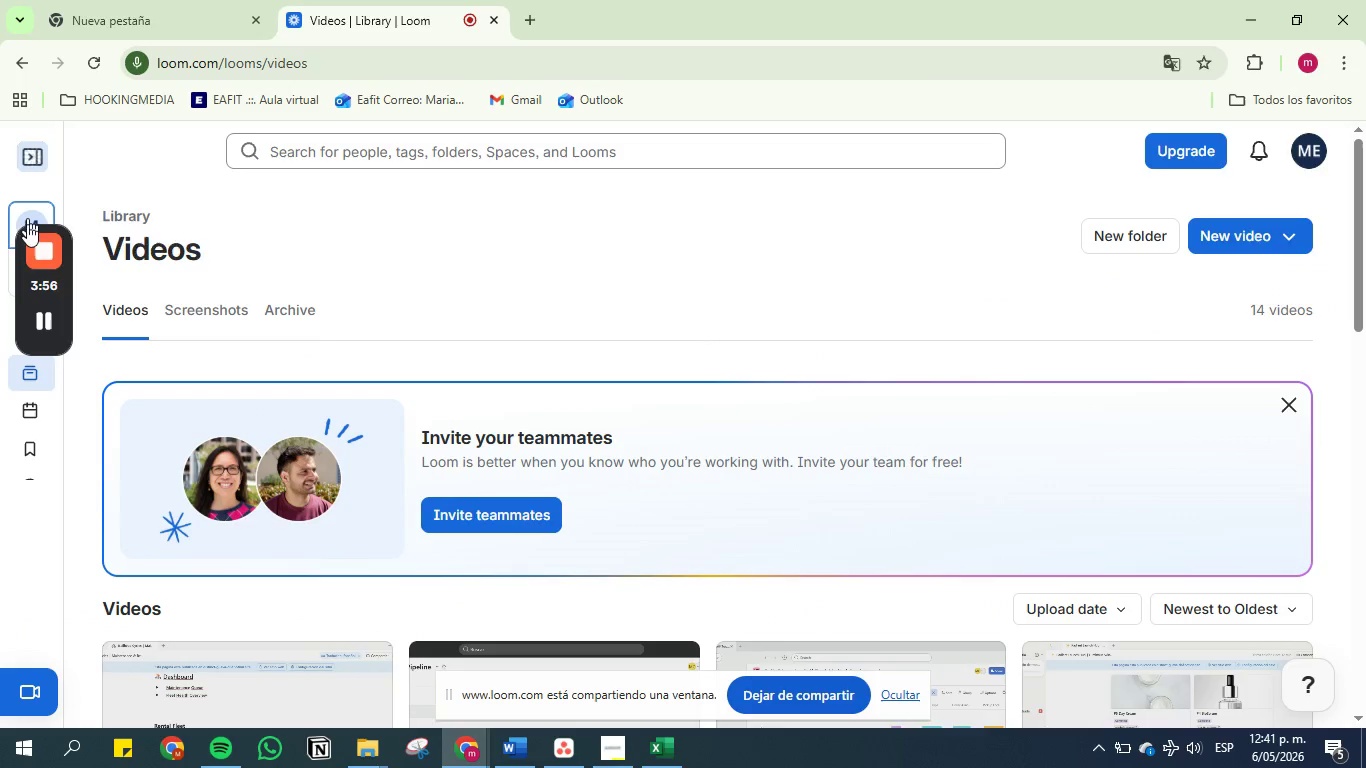 
left_click([33, 251])
 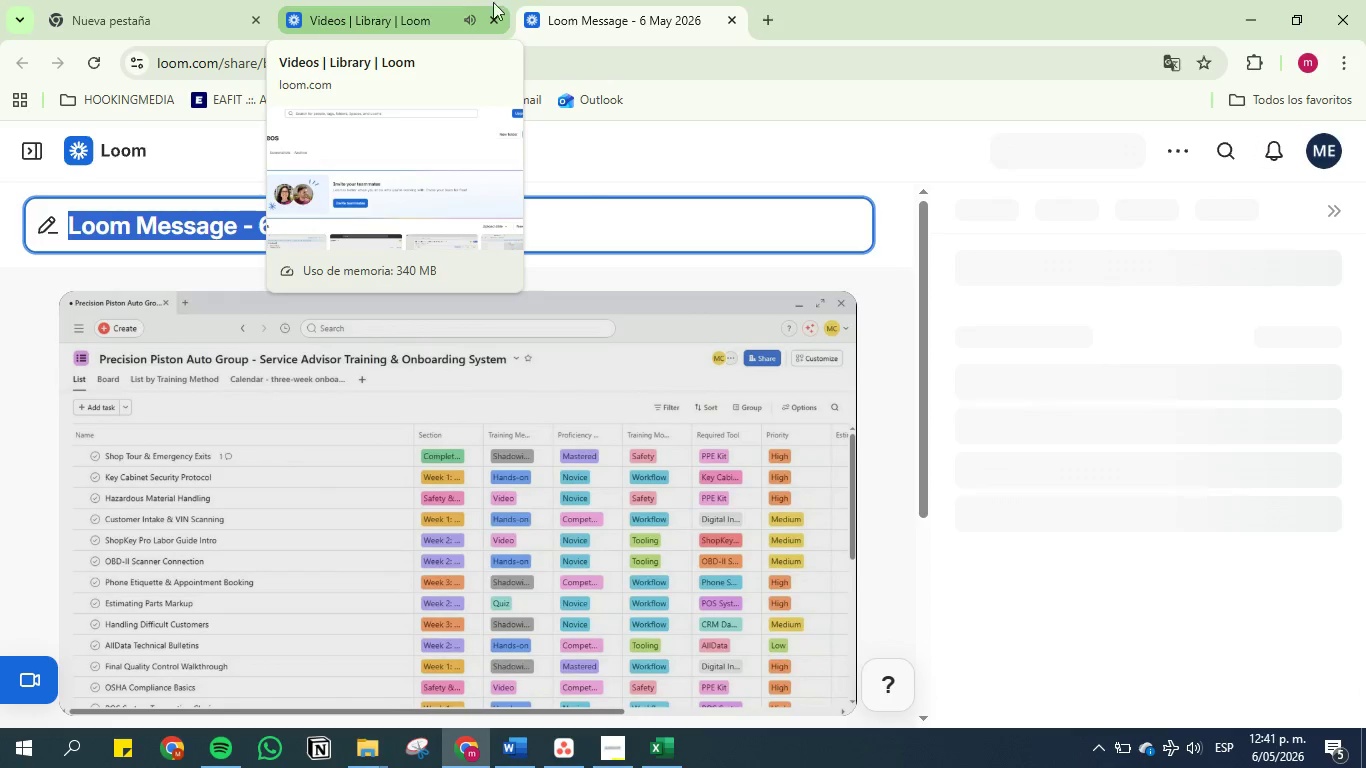 
left_click([1181, 148])
 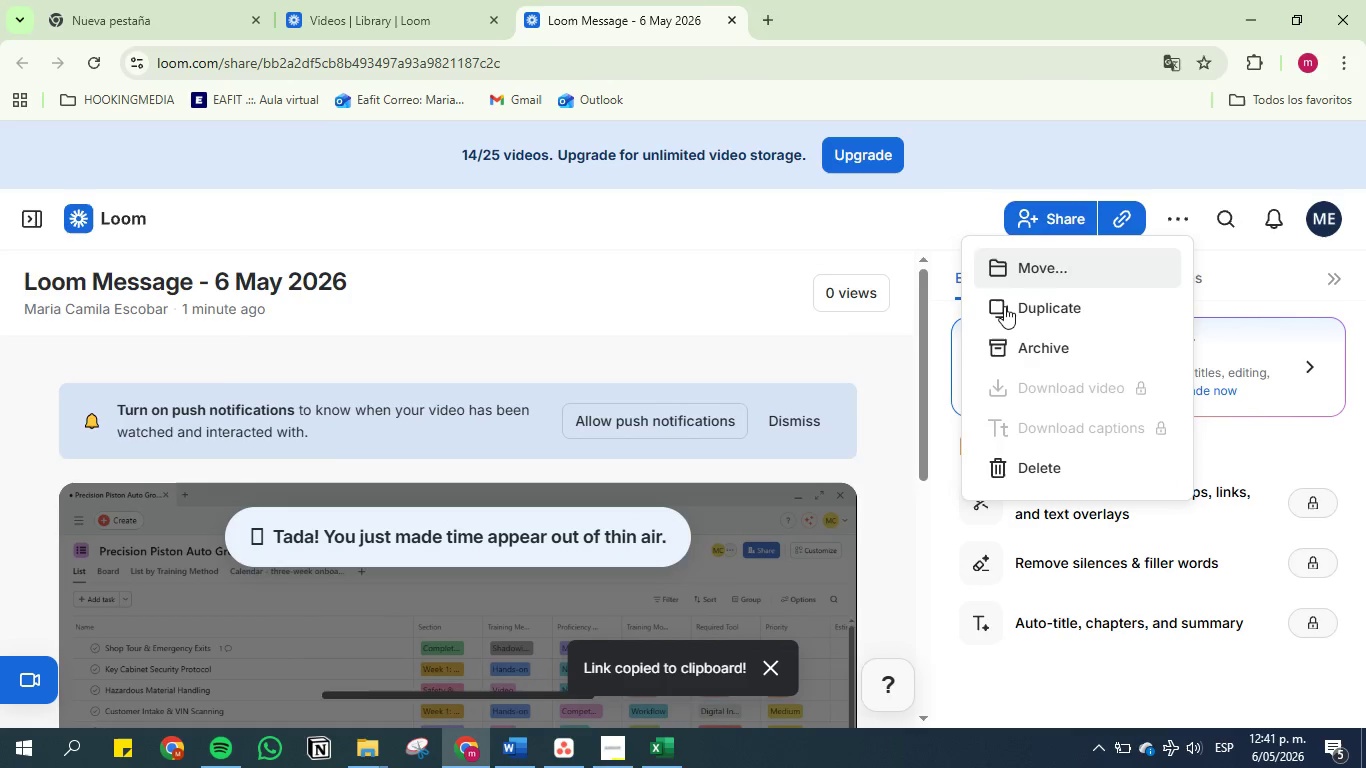 
left_click([1032, 478])
 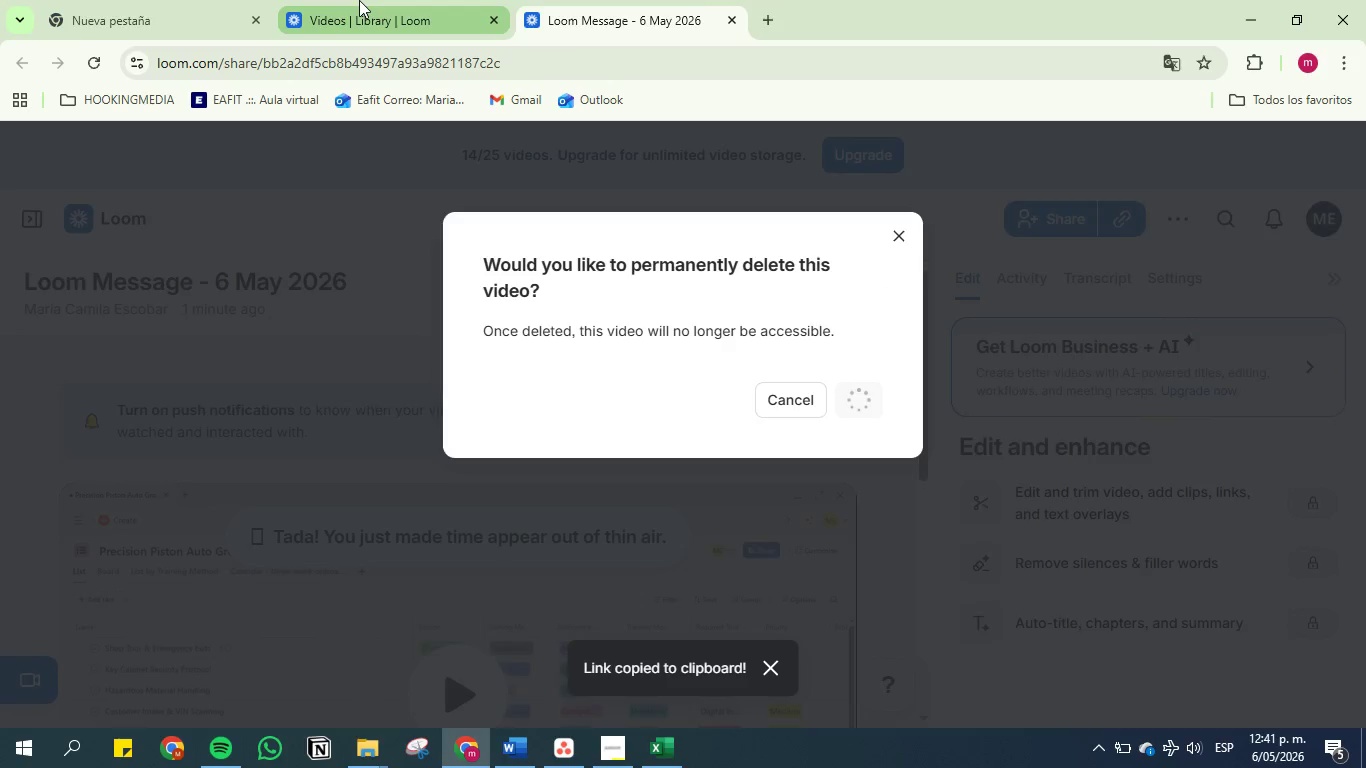 
left_click([359, 0])
 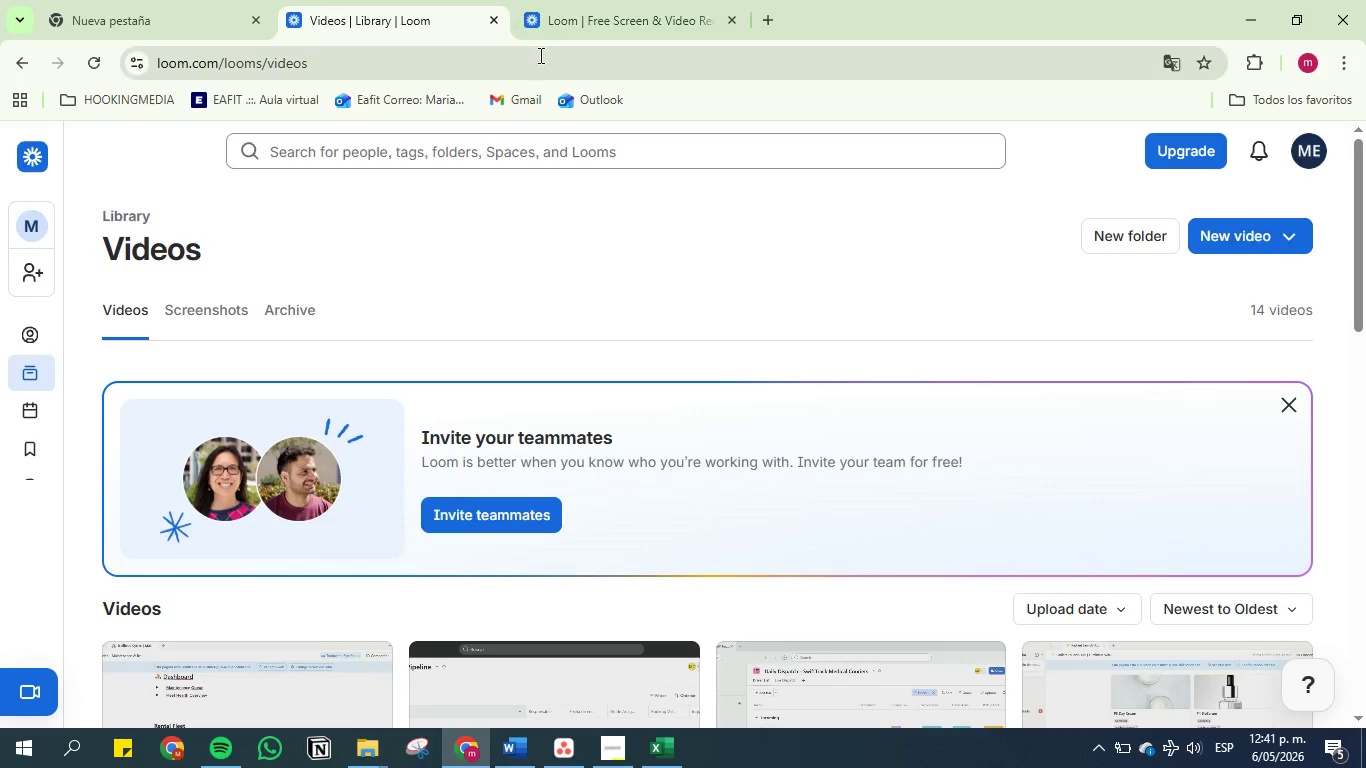 
left_click([562, 0])
 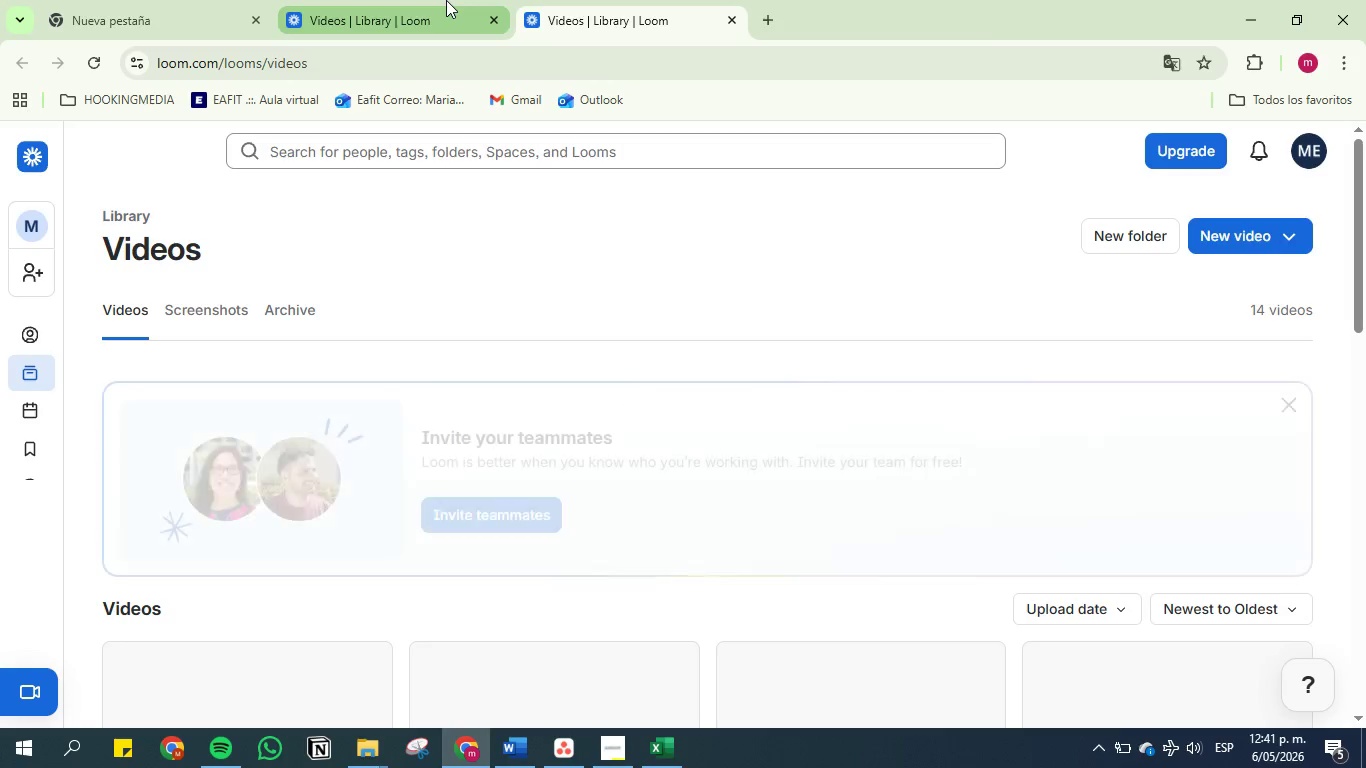 
left_click([449, 0])
 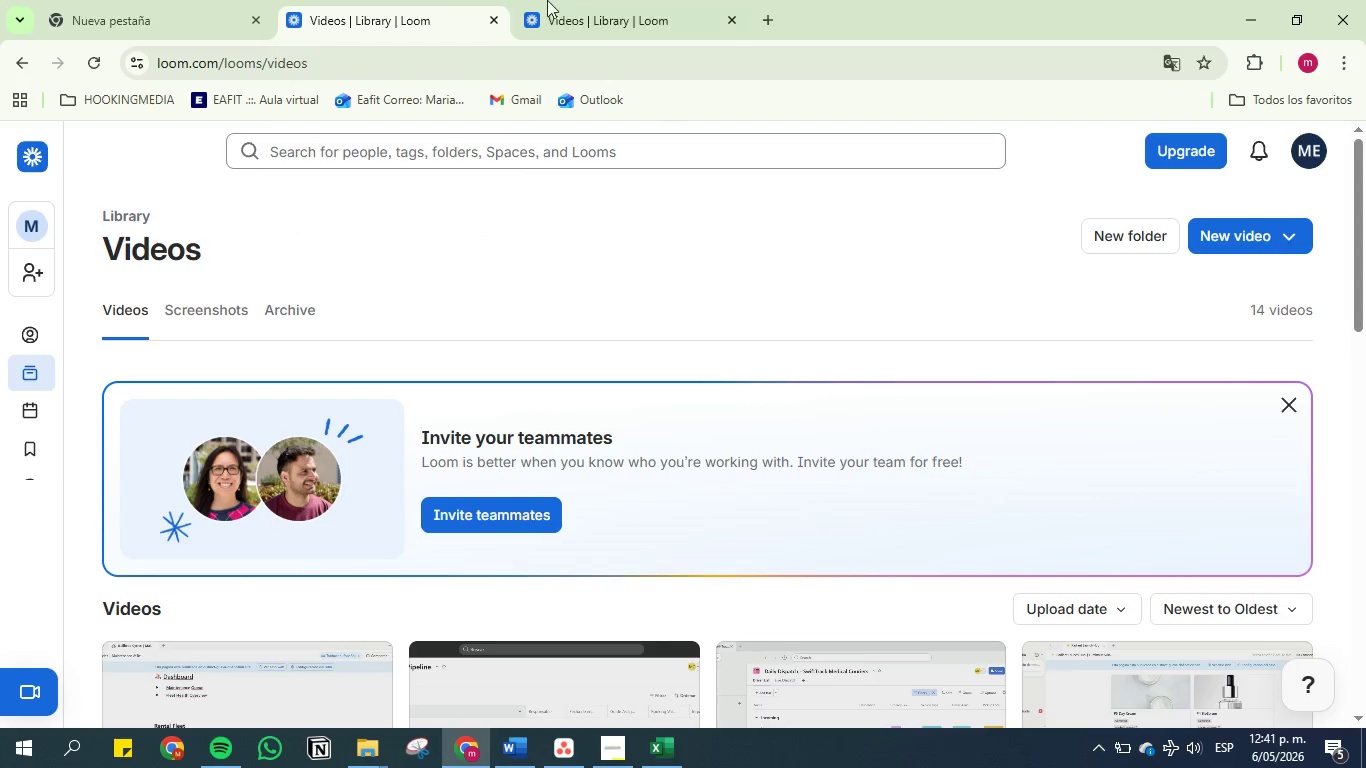 
left_click([564, 0])
 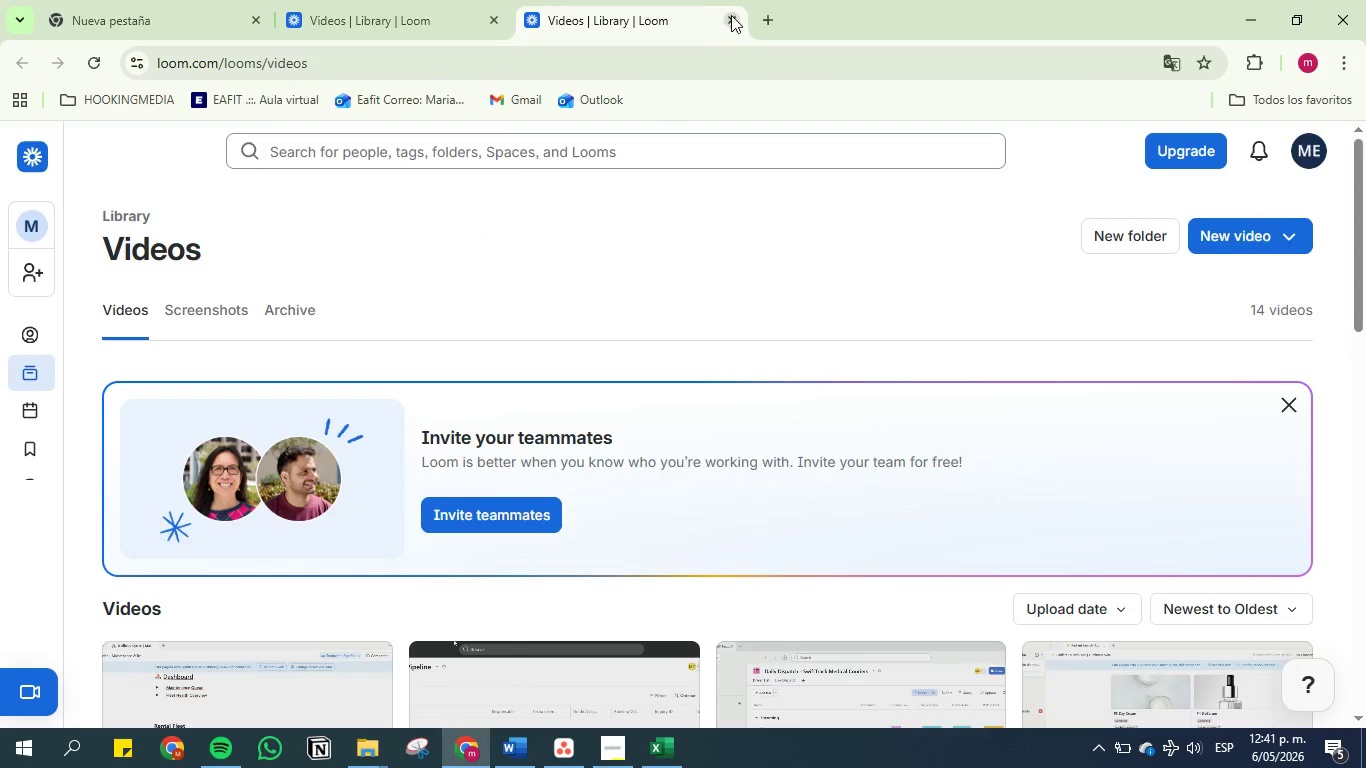 
left_click([735, 14])
 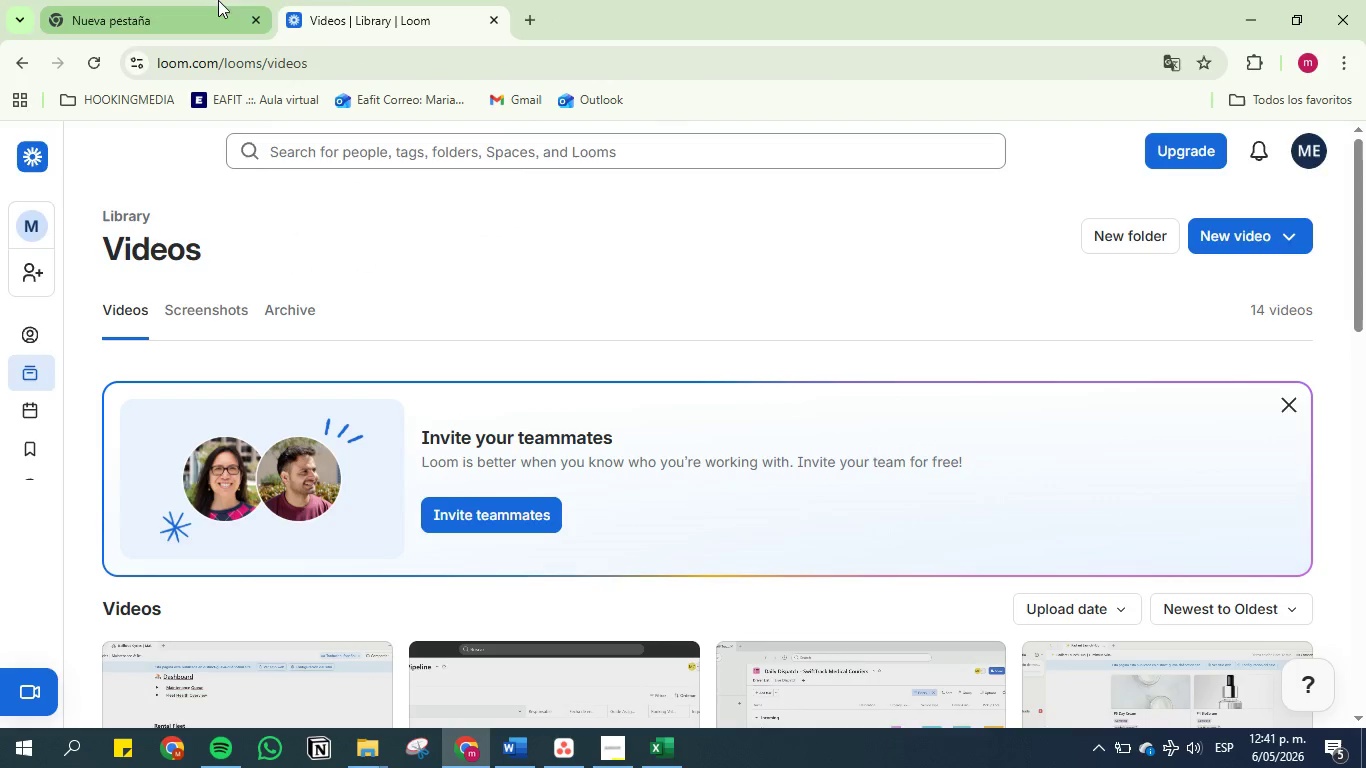 
left_click([381, 0])
 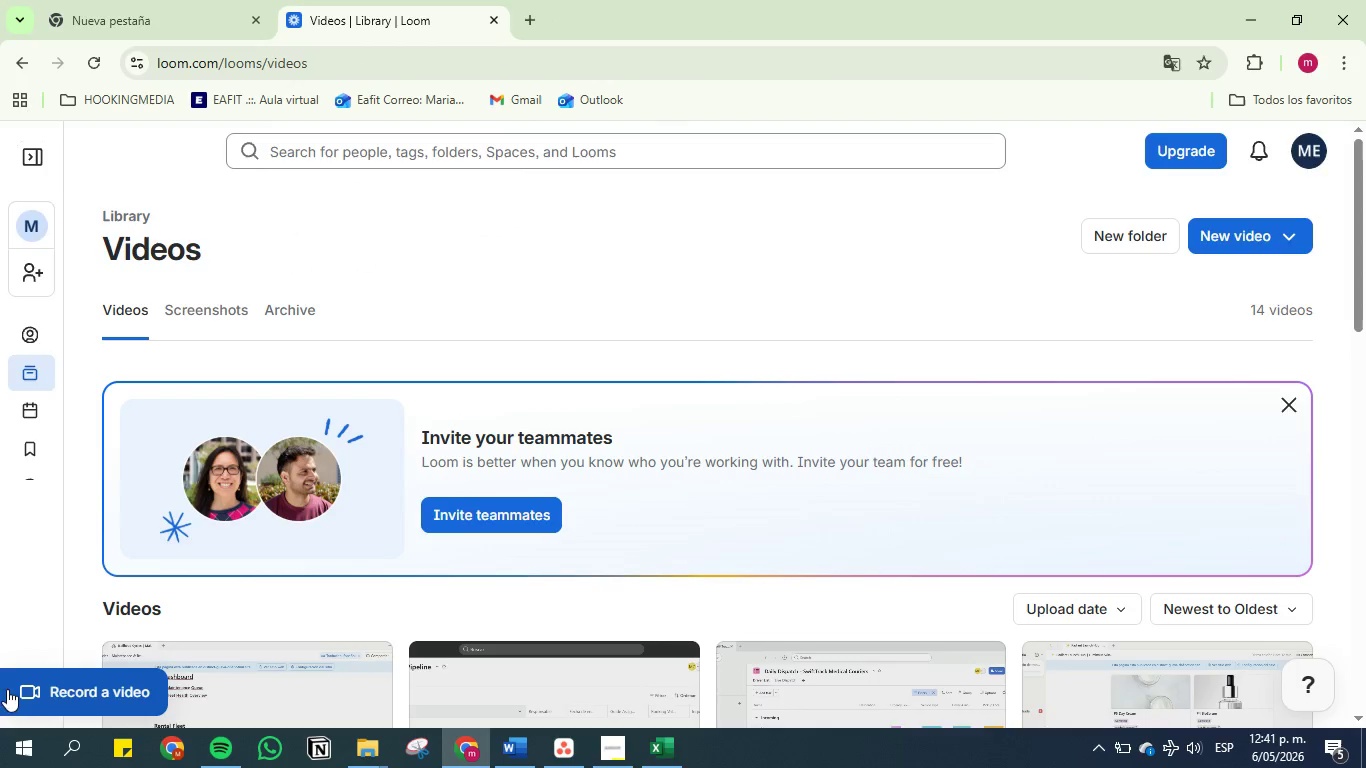 
left_click([7, 689])
 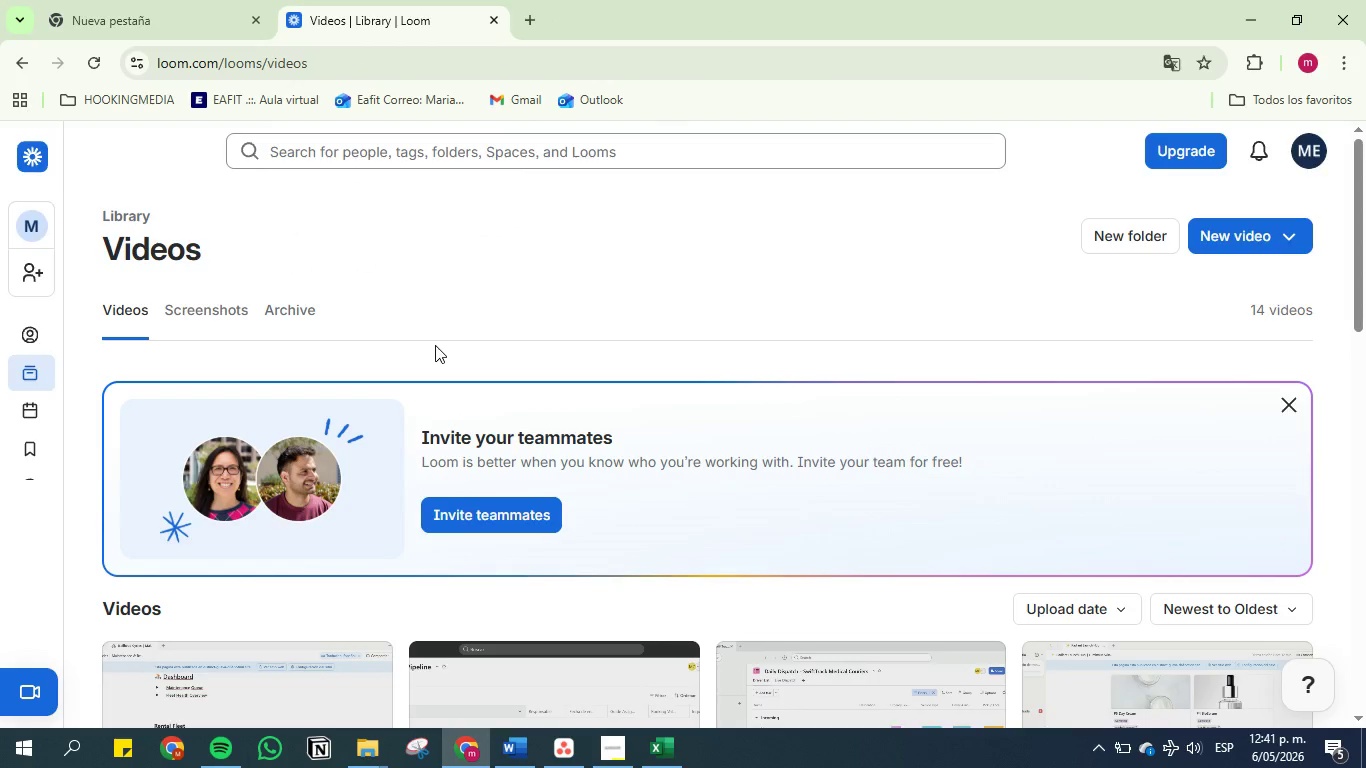 
mouse_move([128, 606])
 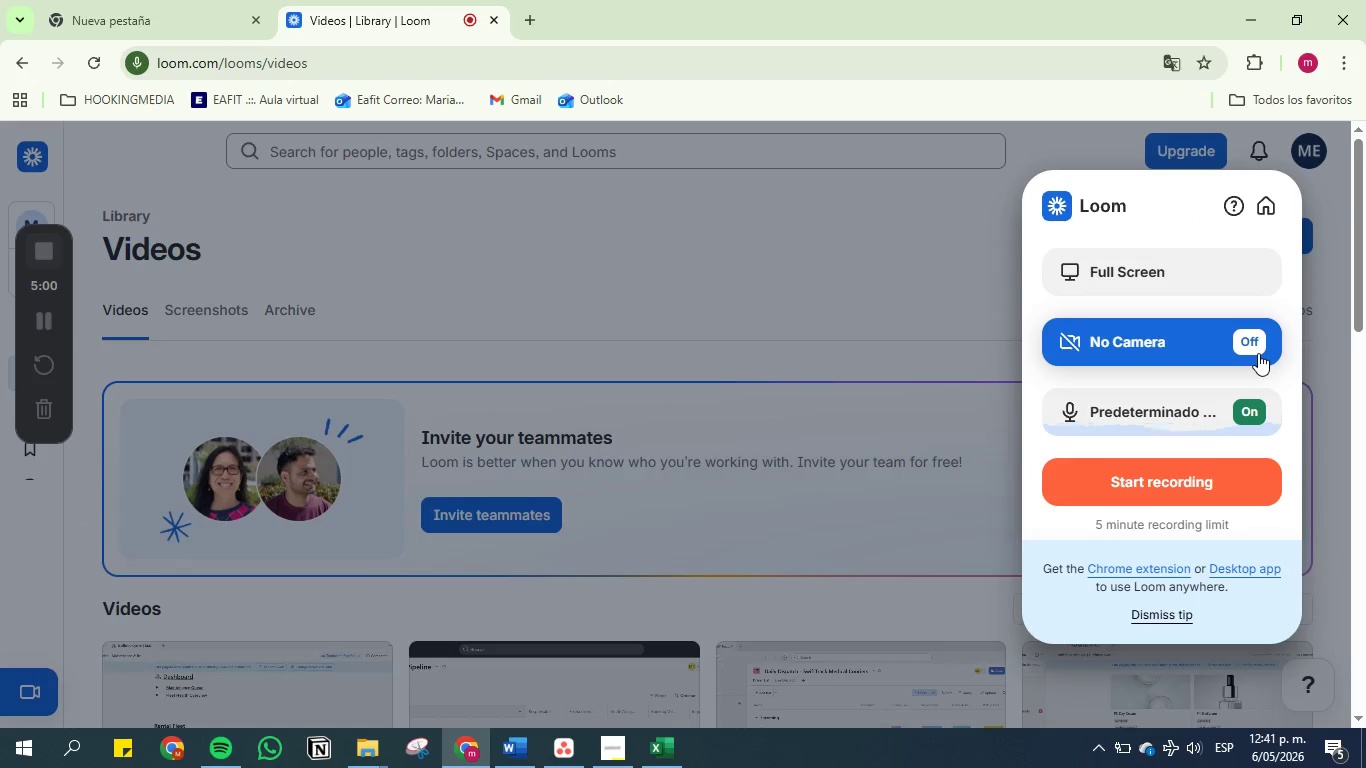 
wait(7.16)
 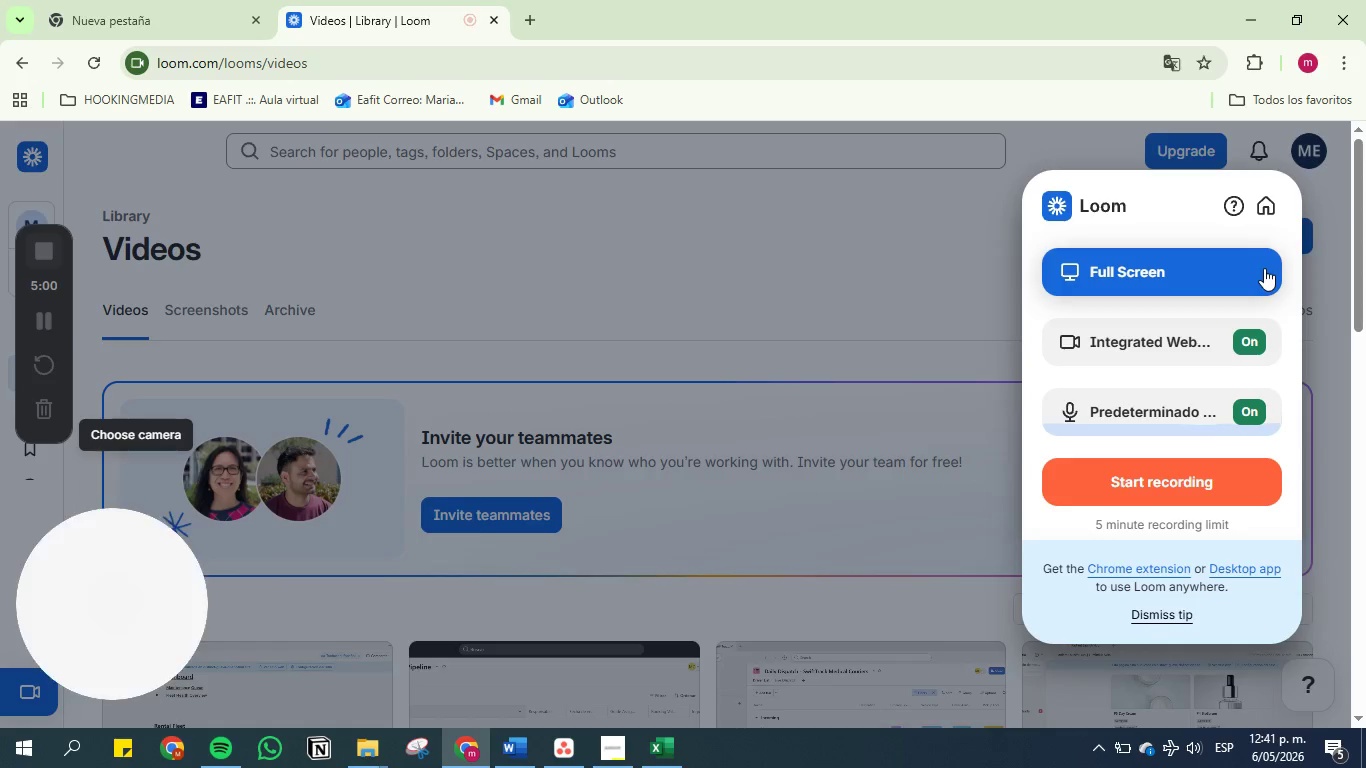 
left_click([1107, 266])
 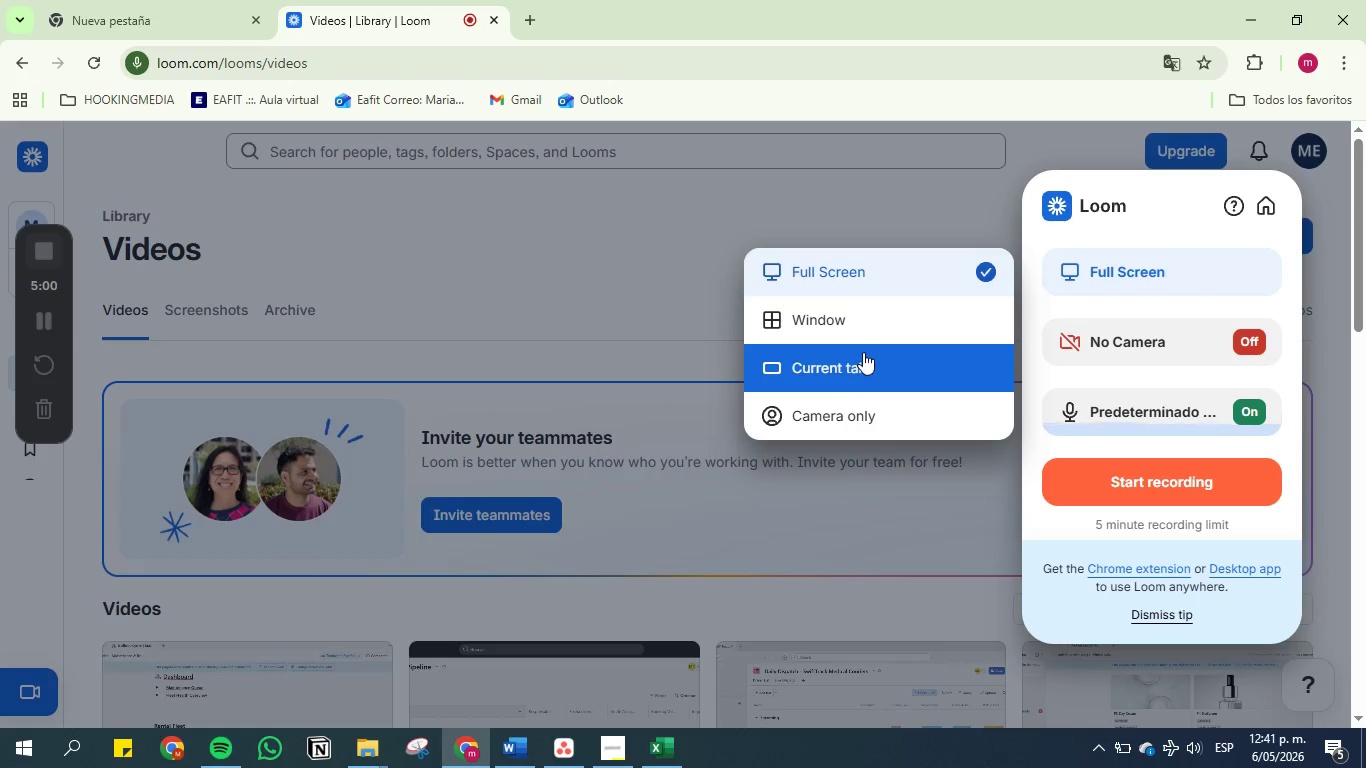 
left_click([857, 337])
 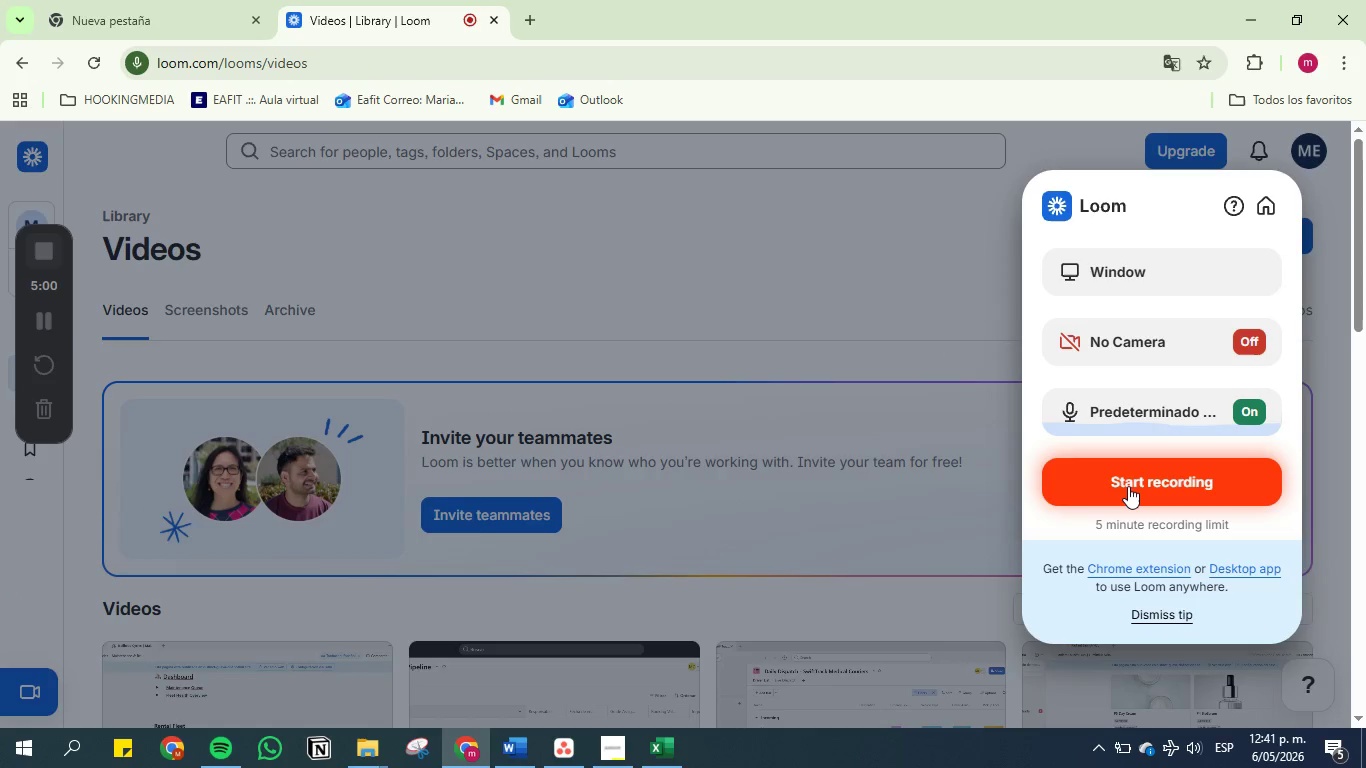 
left_click([1128, 486])
 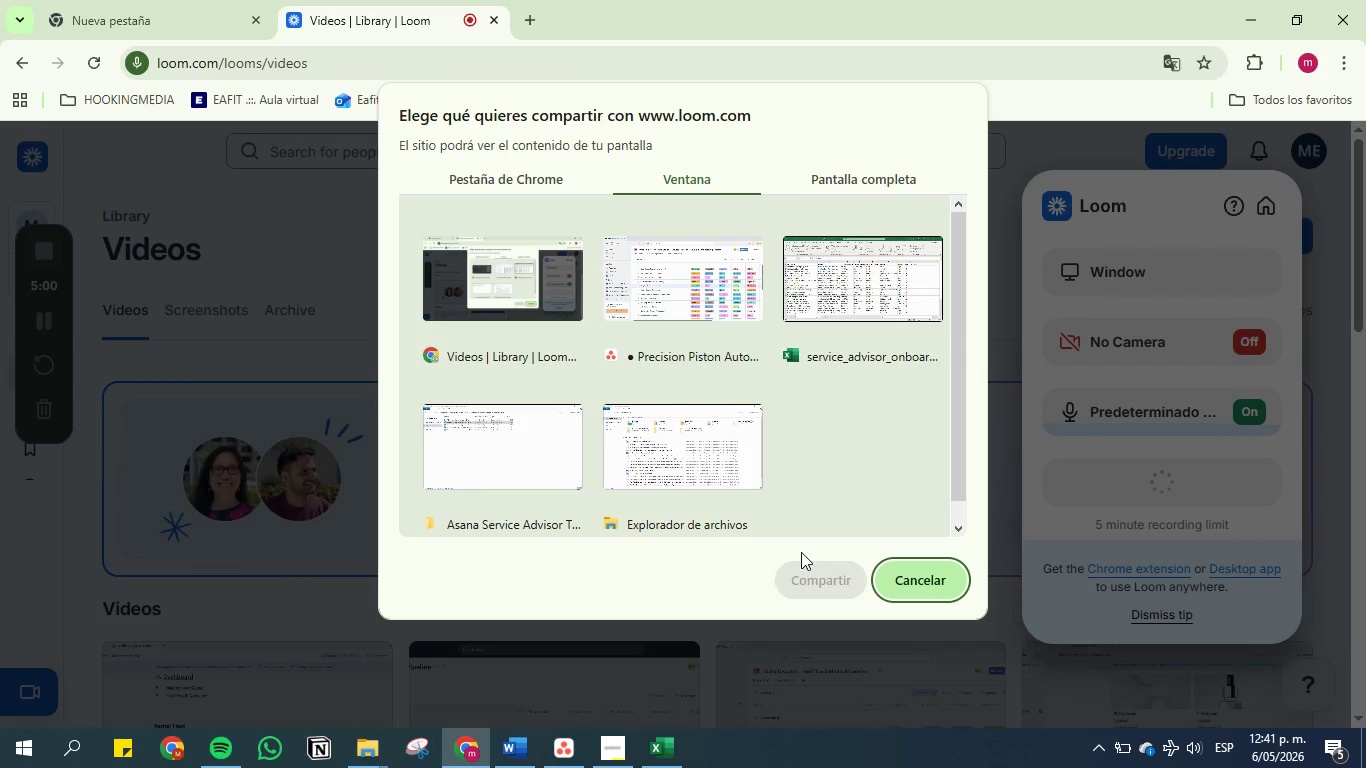 
left_click([655, 303])
 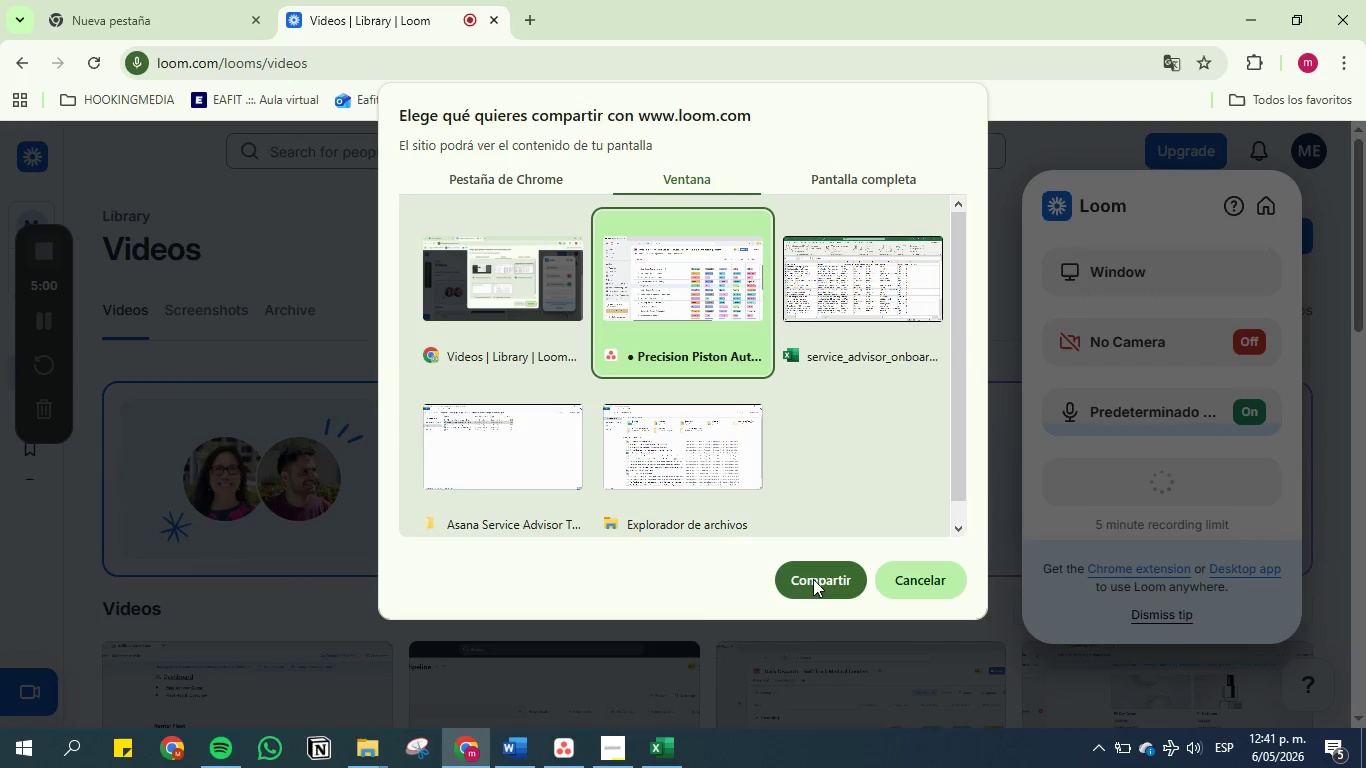 
left_click([813, 578])
 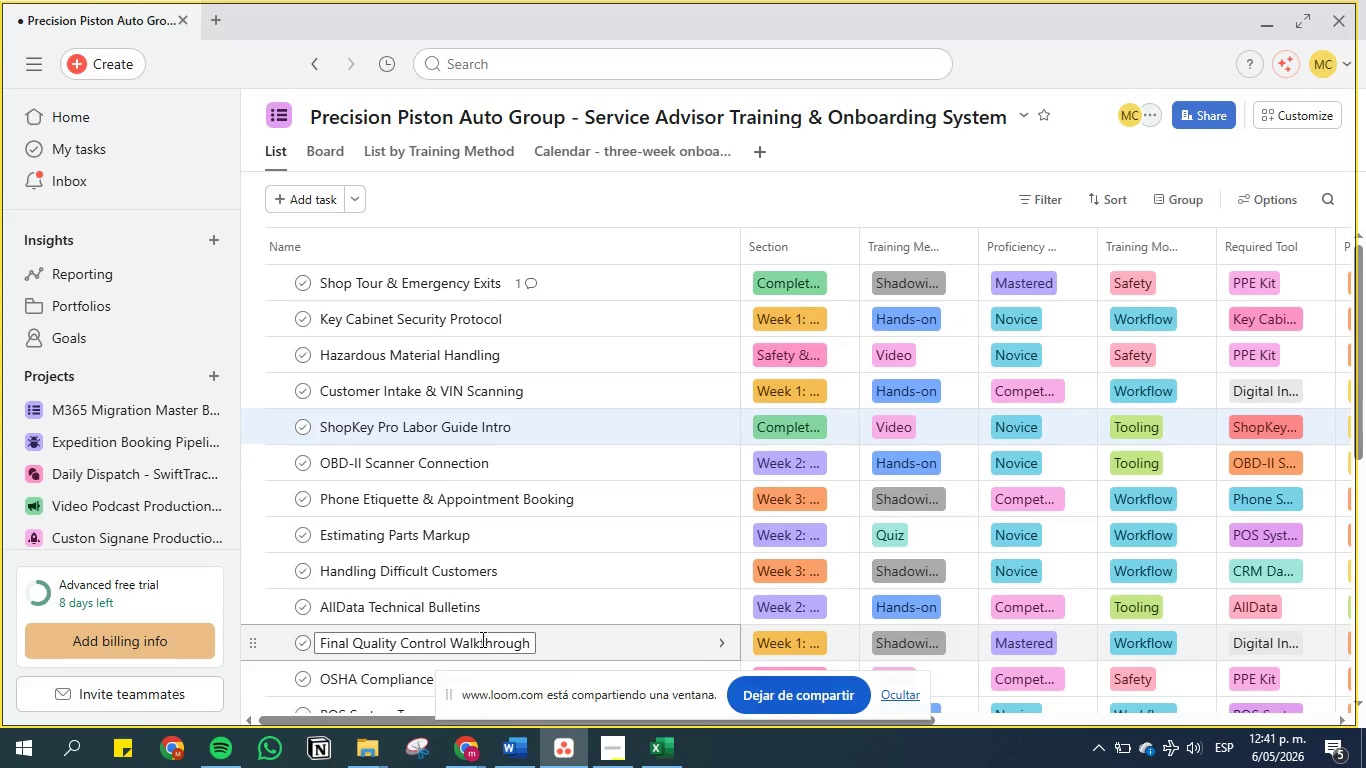 
left_click([477, 751])
 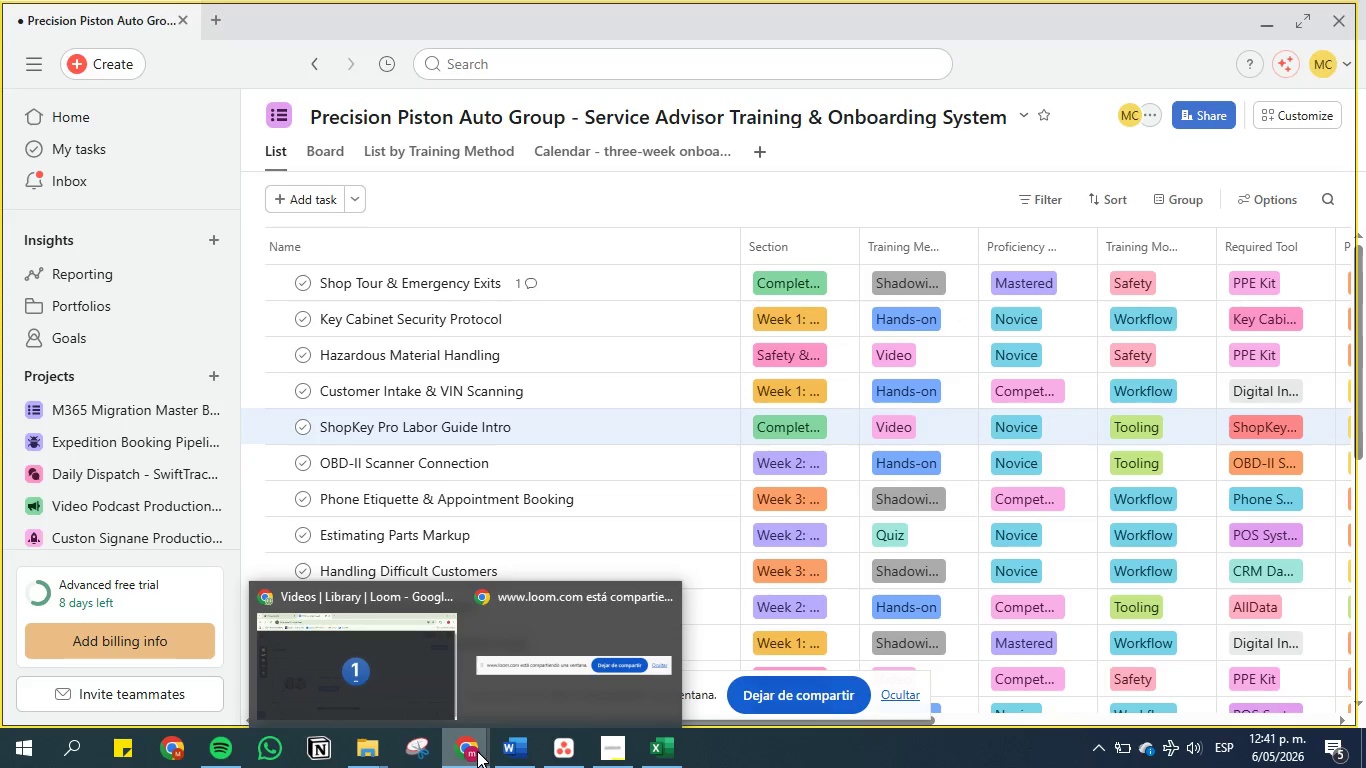 
left_click([477, 751])
 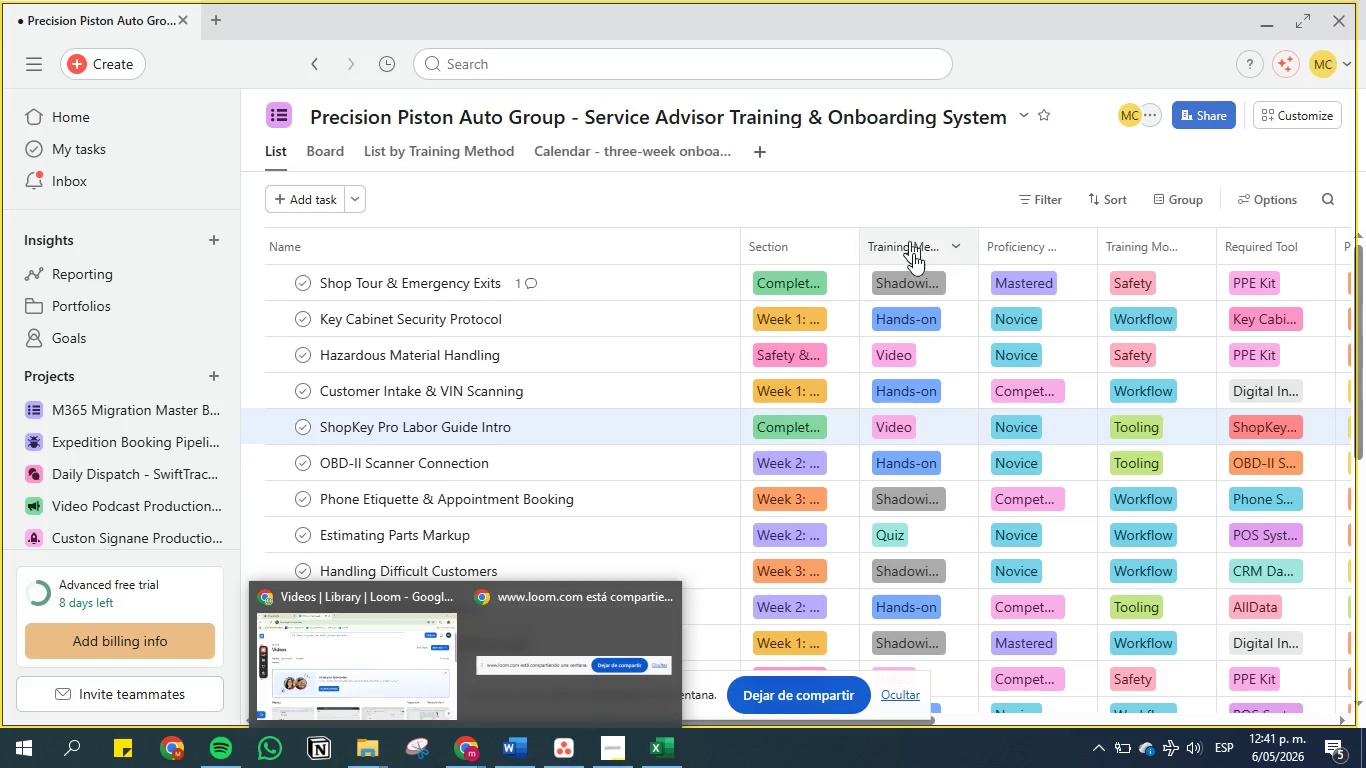 
scroll: coordinate [1042, 296], scroll_direction: up, amount: 13.0
 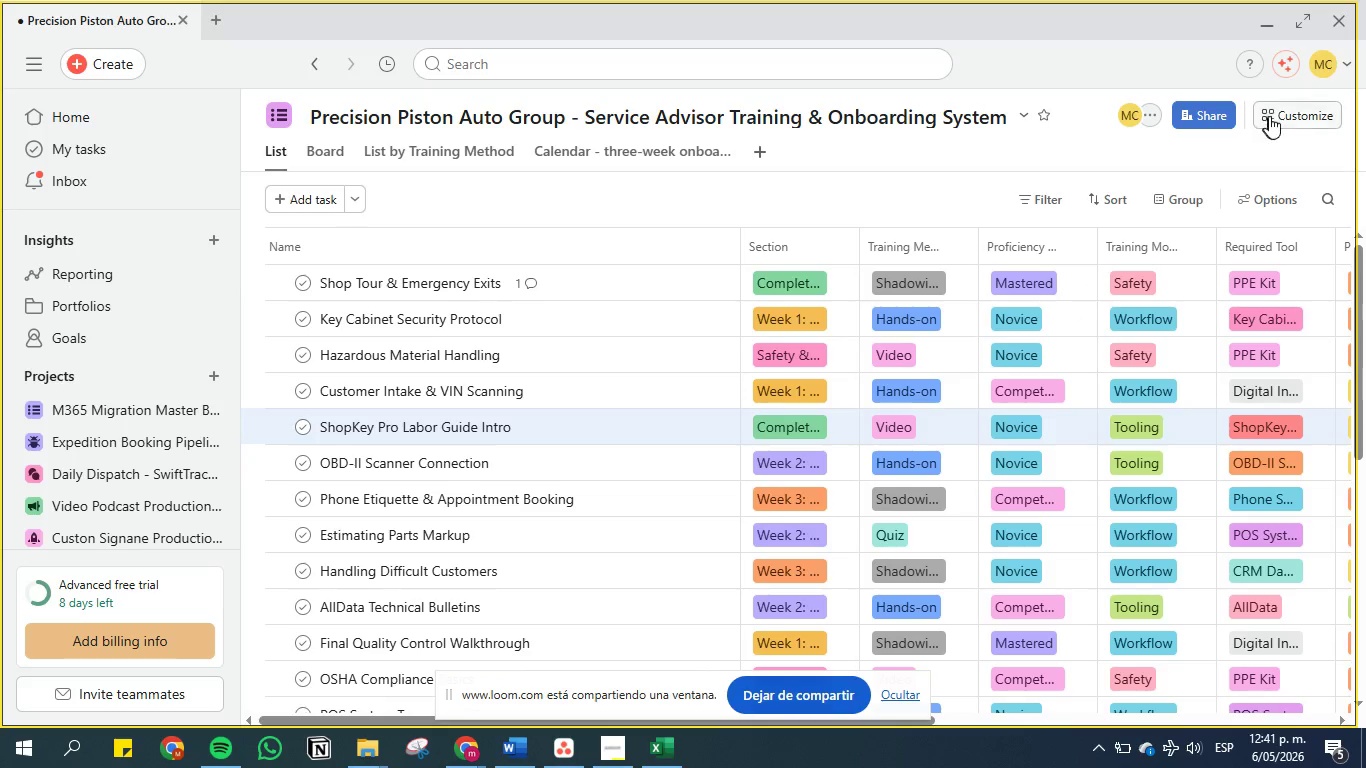 
left_click([1273, 113])
 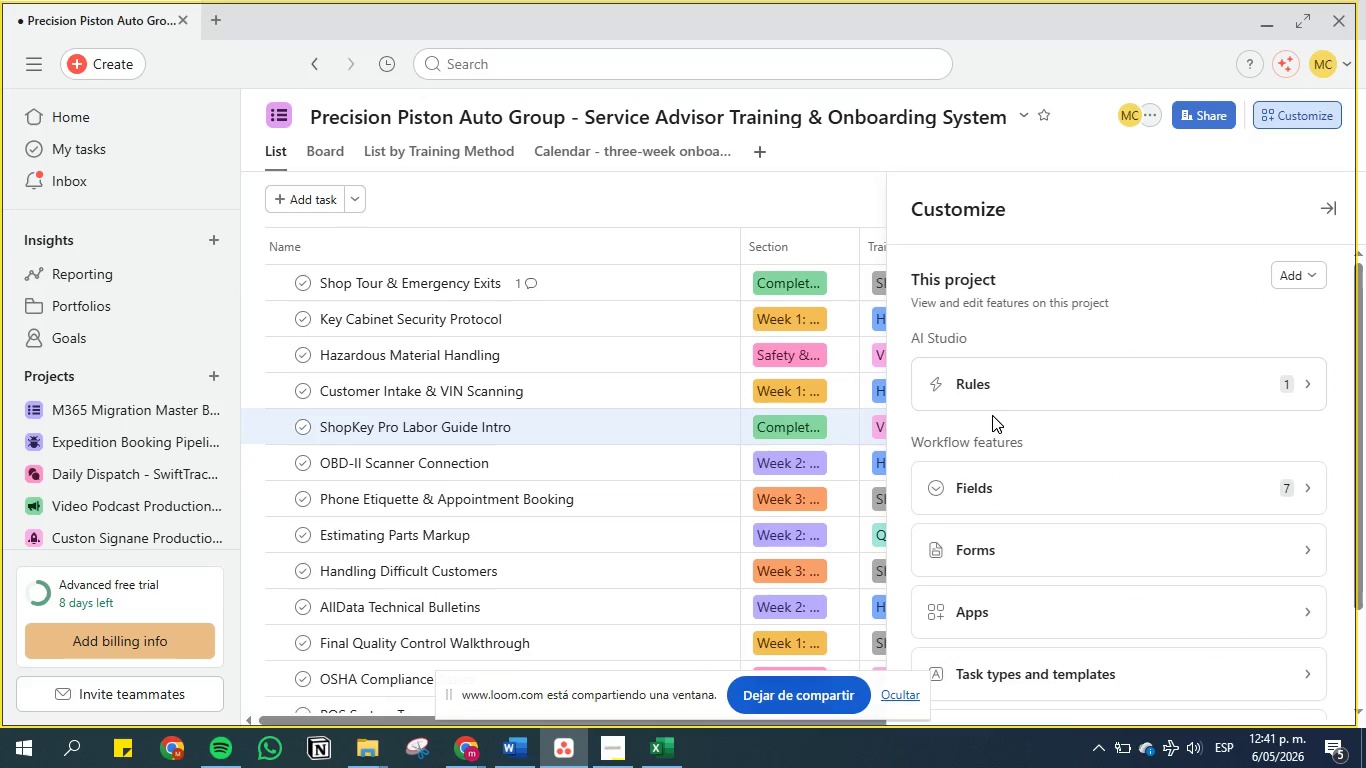 
left_click([1004, 394])
 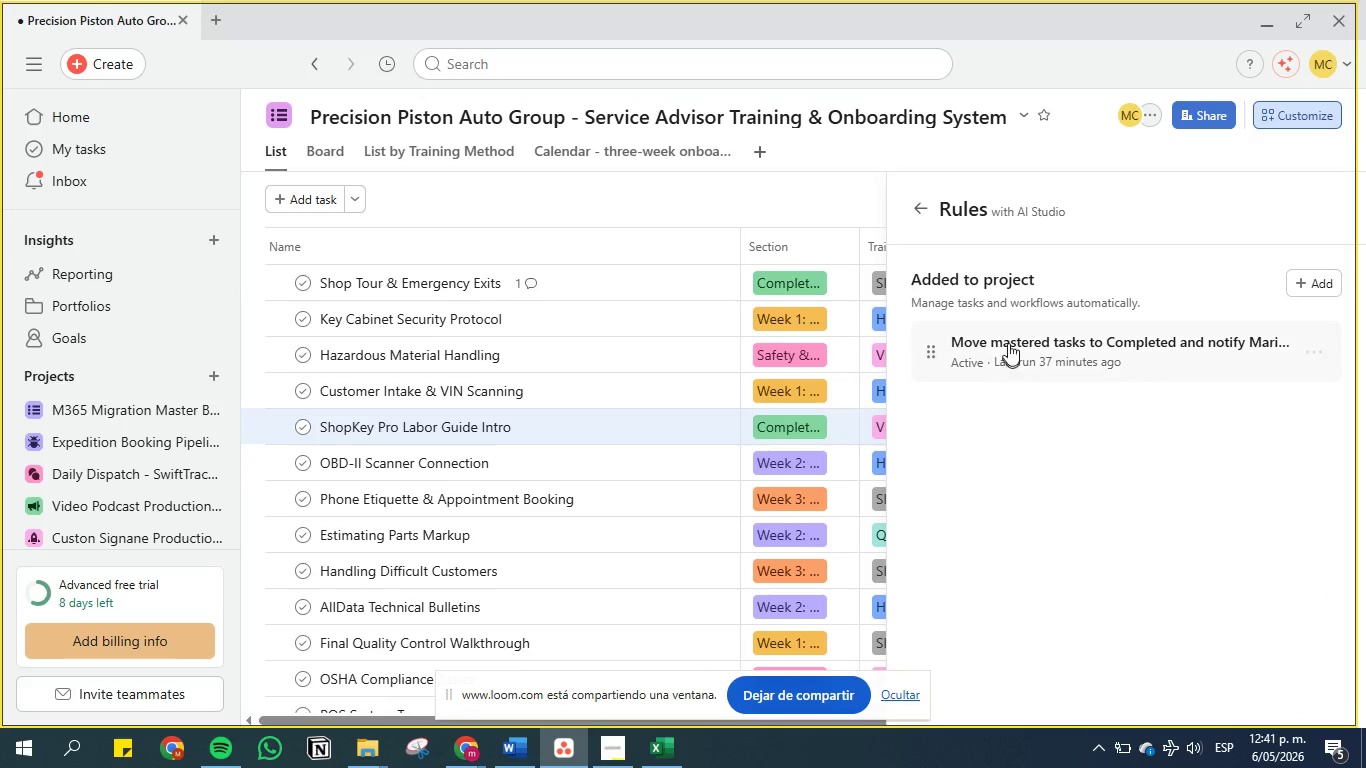 
left_click([1008, 341])
 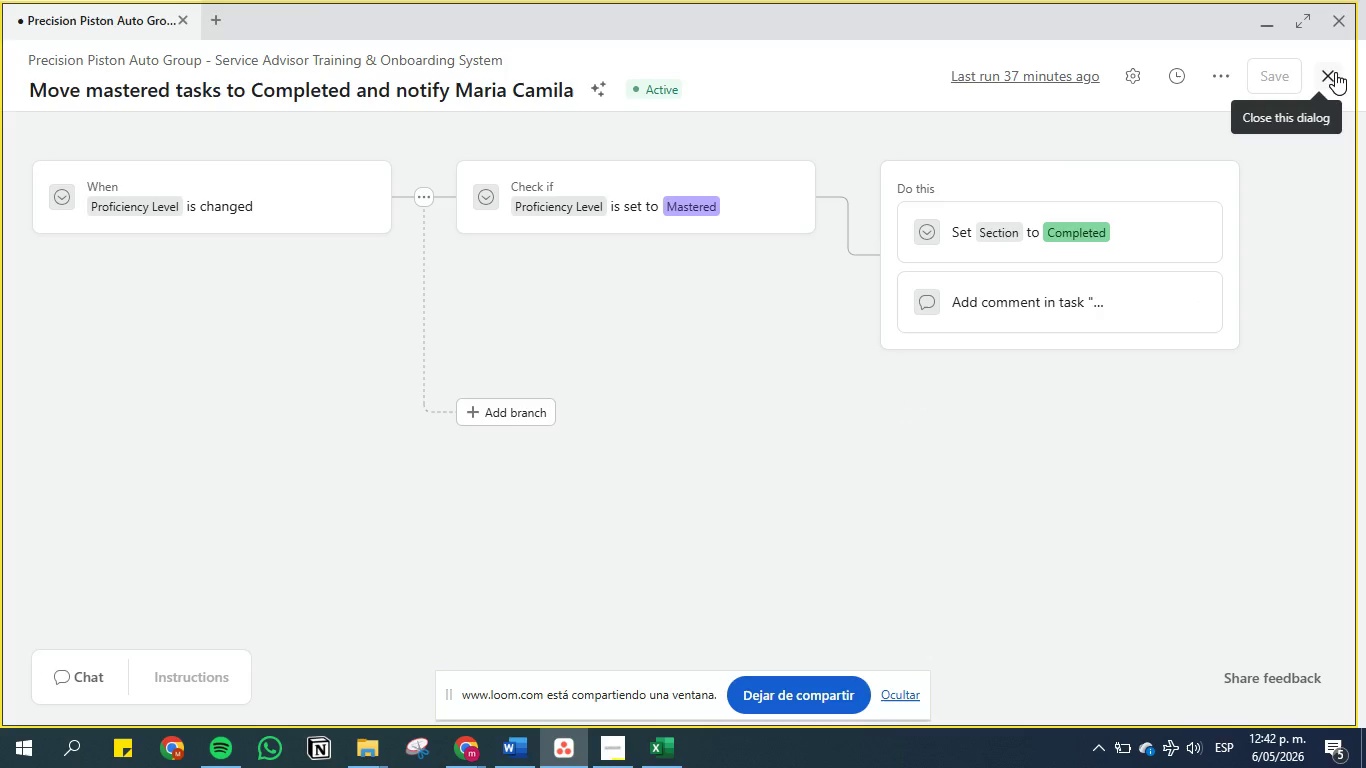 
wait(17.16)
 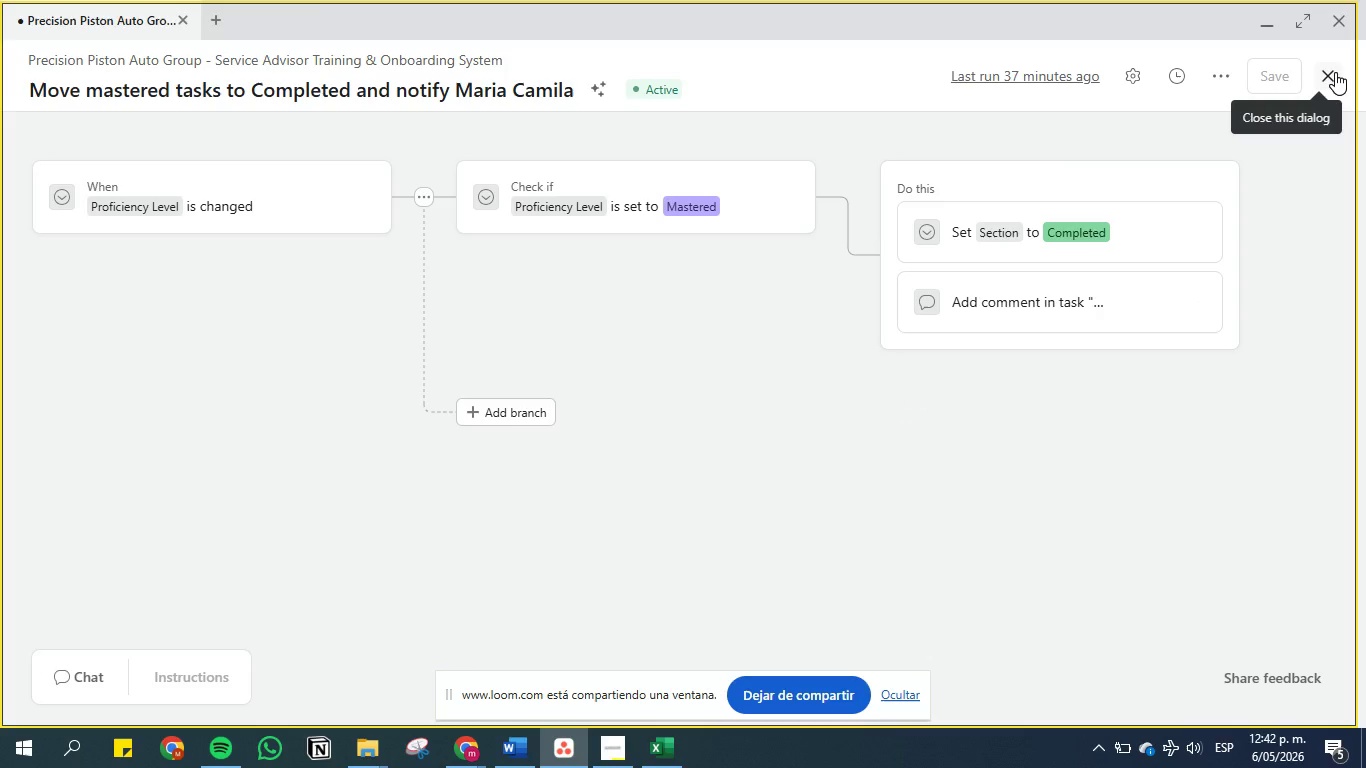 
left_click([1335, 72])
 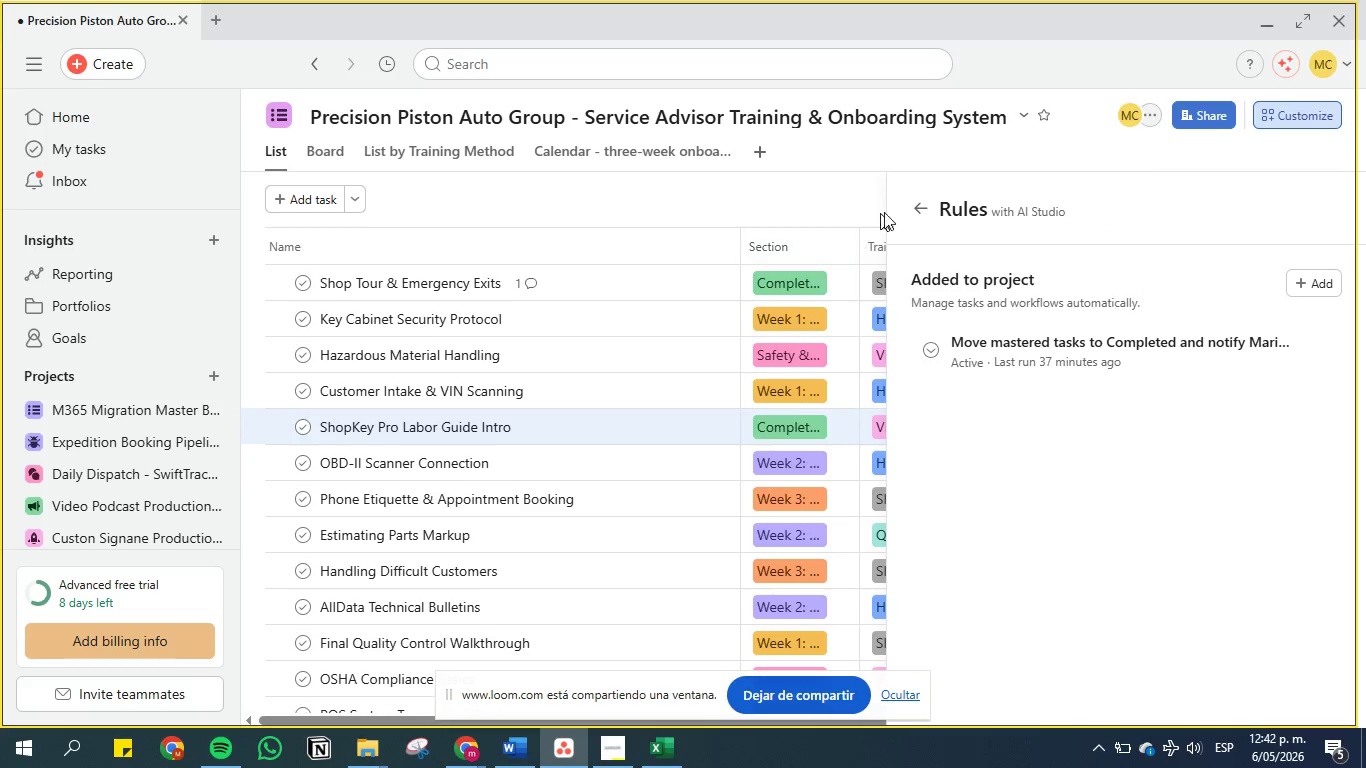 
left_click([914, 207])
 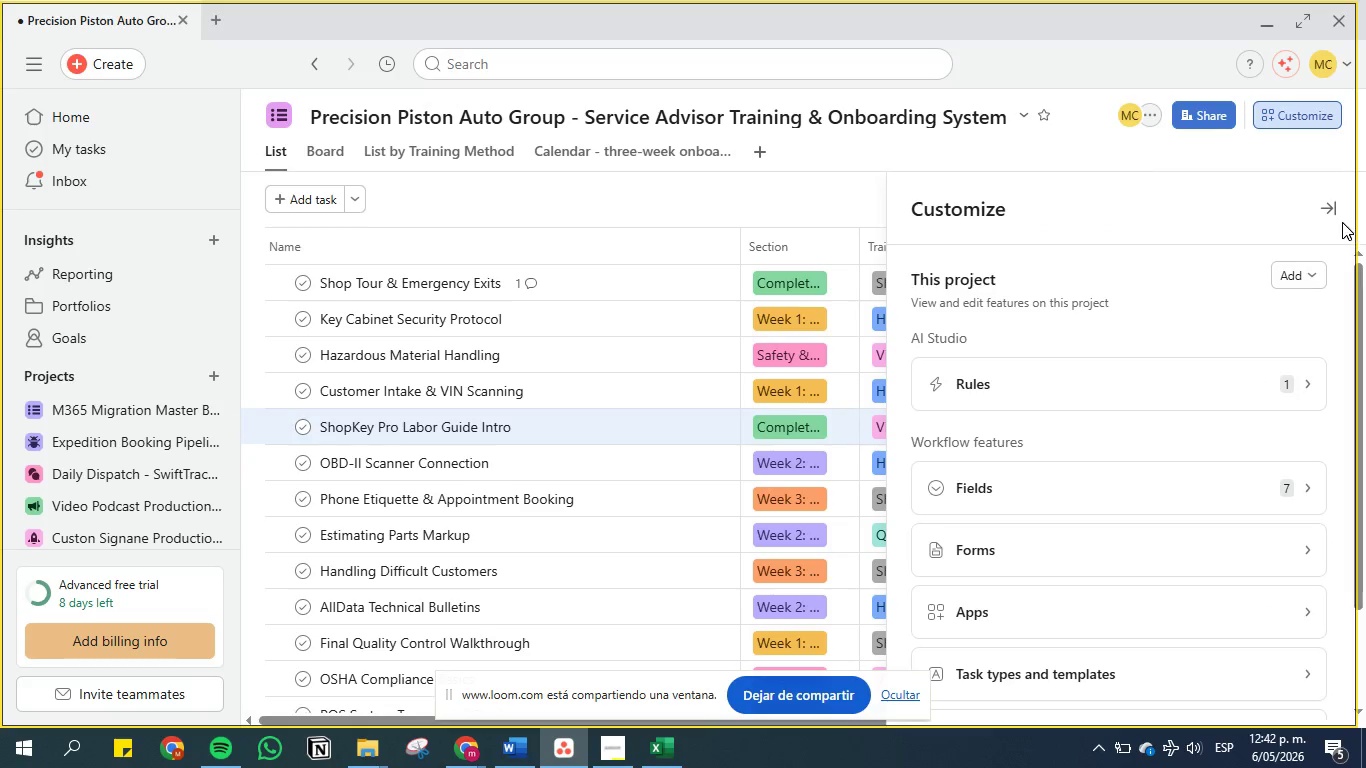 
left_click([1332, 202])
 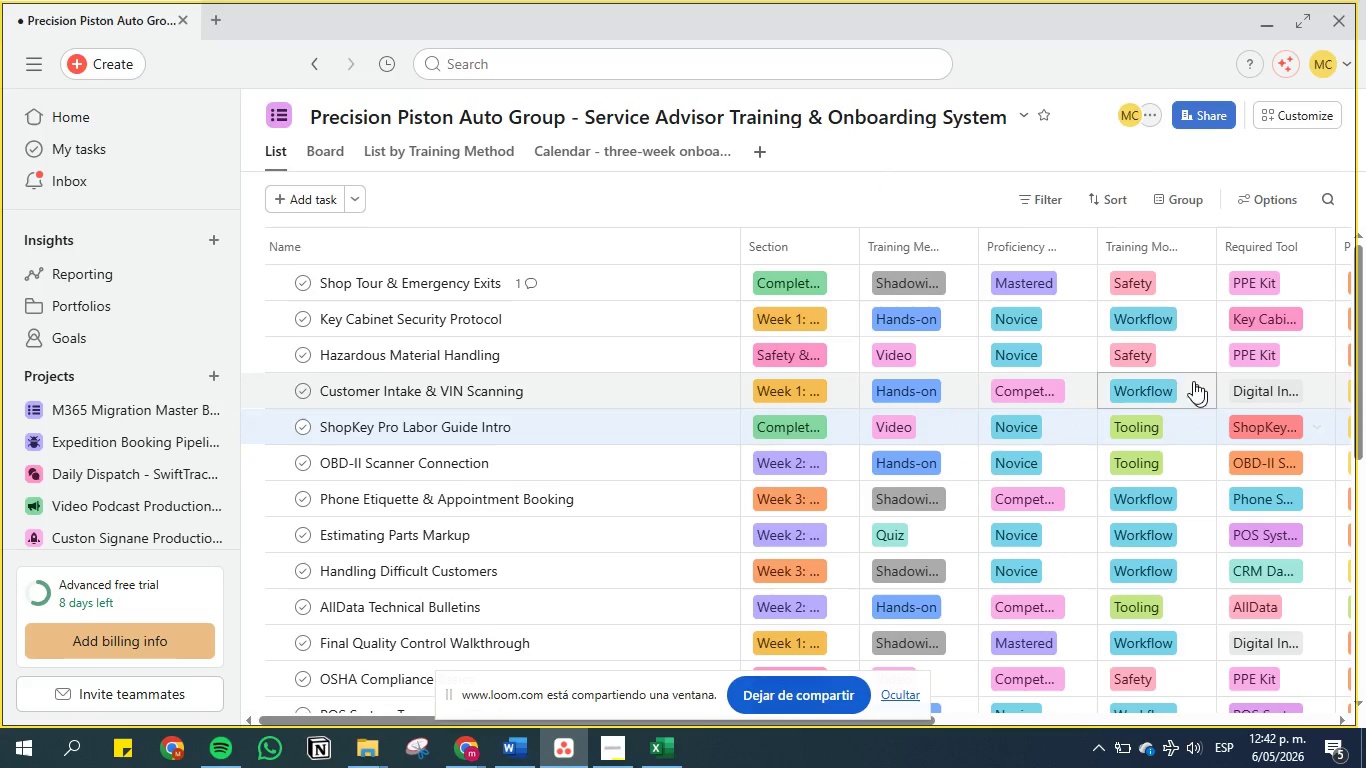 
scroll: coordinate [985, 412], scroll_direction: up, amount: 1.0
 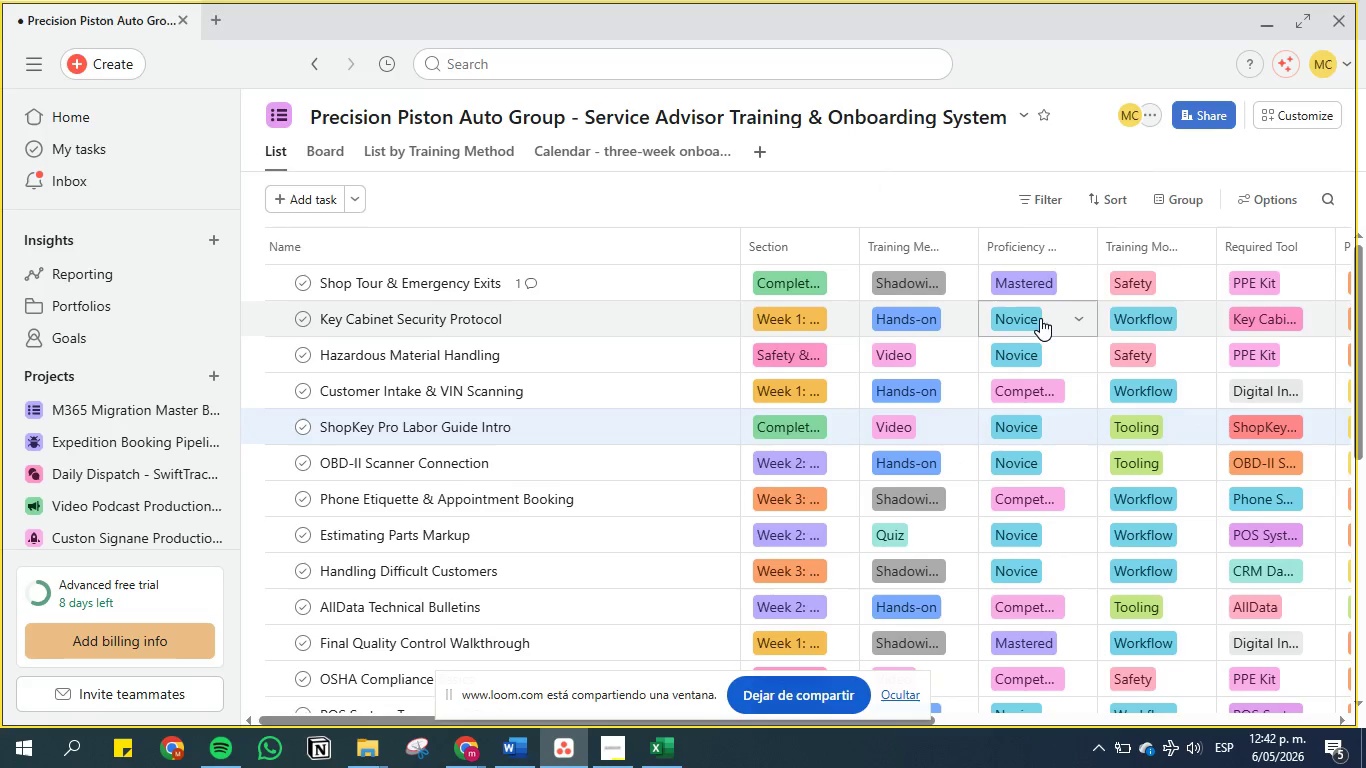 
left_click([1036, 320])
 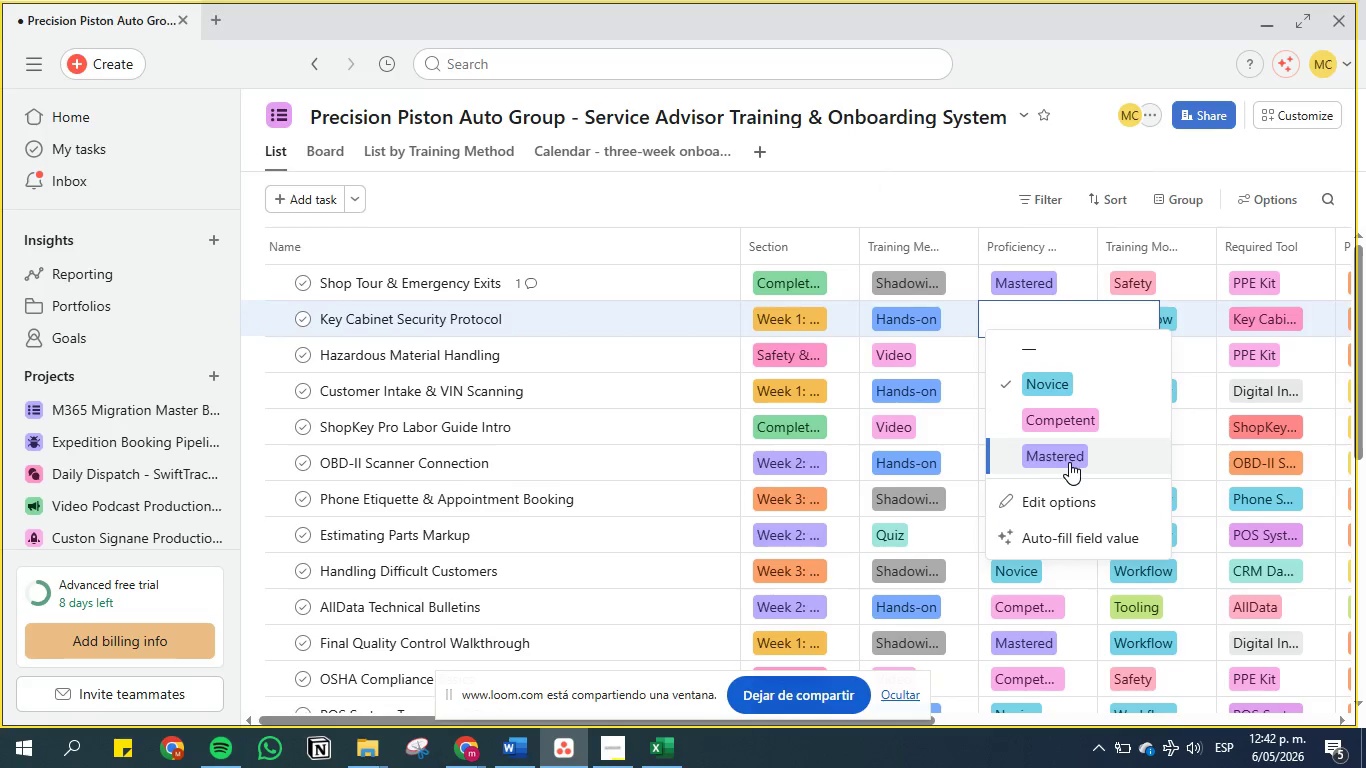 
left_click([1069, 462])
 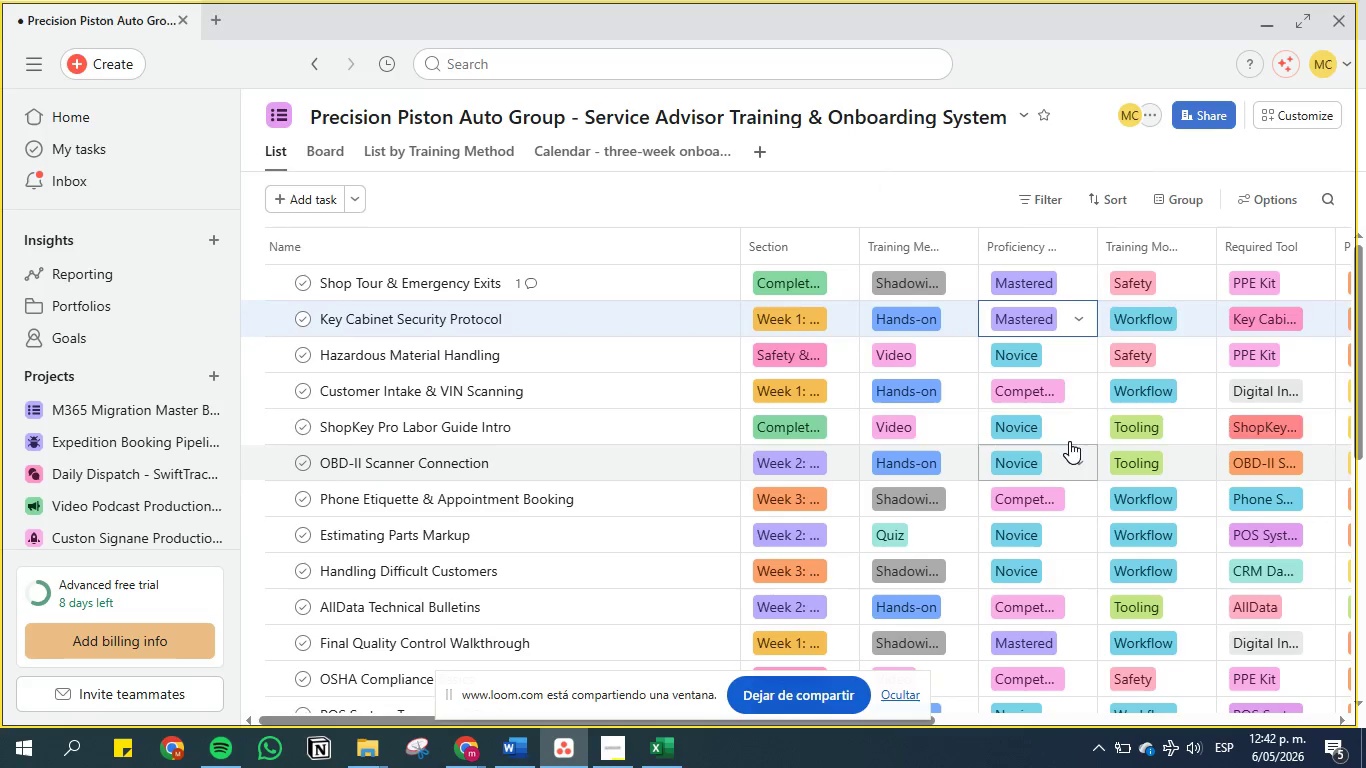 
mouse_move([1036, 338])
 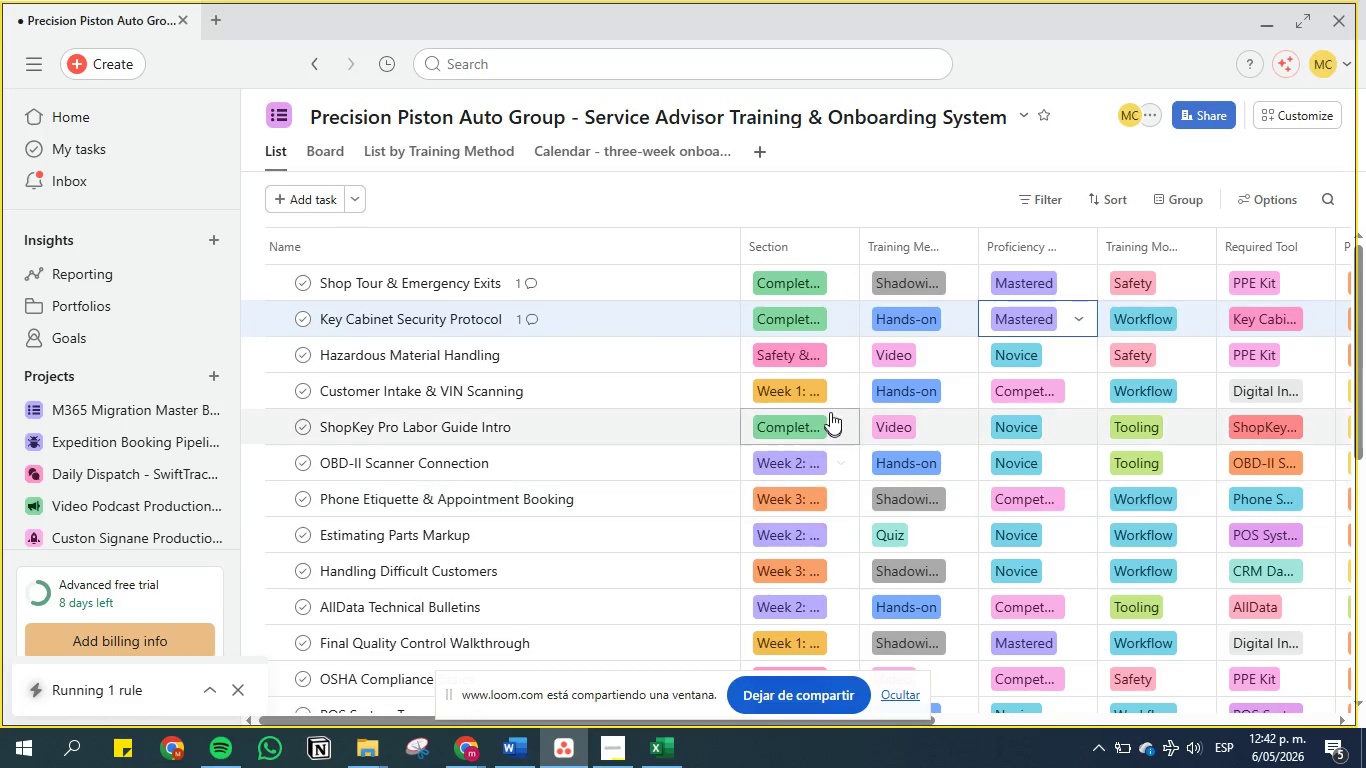 
mouse_move([797, 321])
 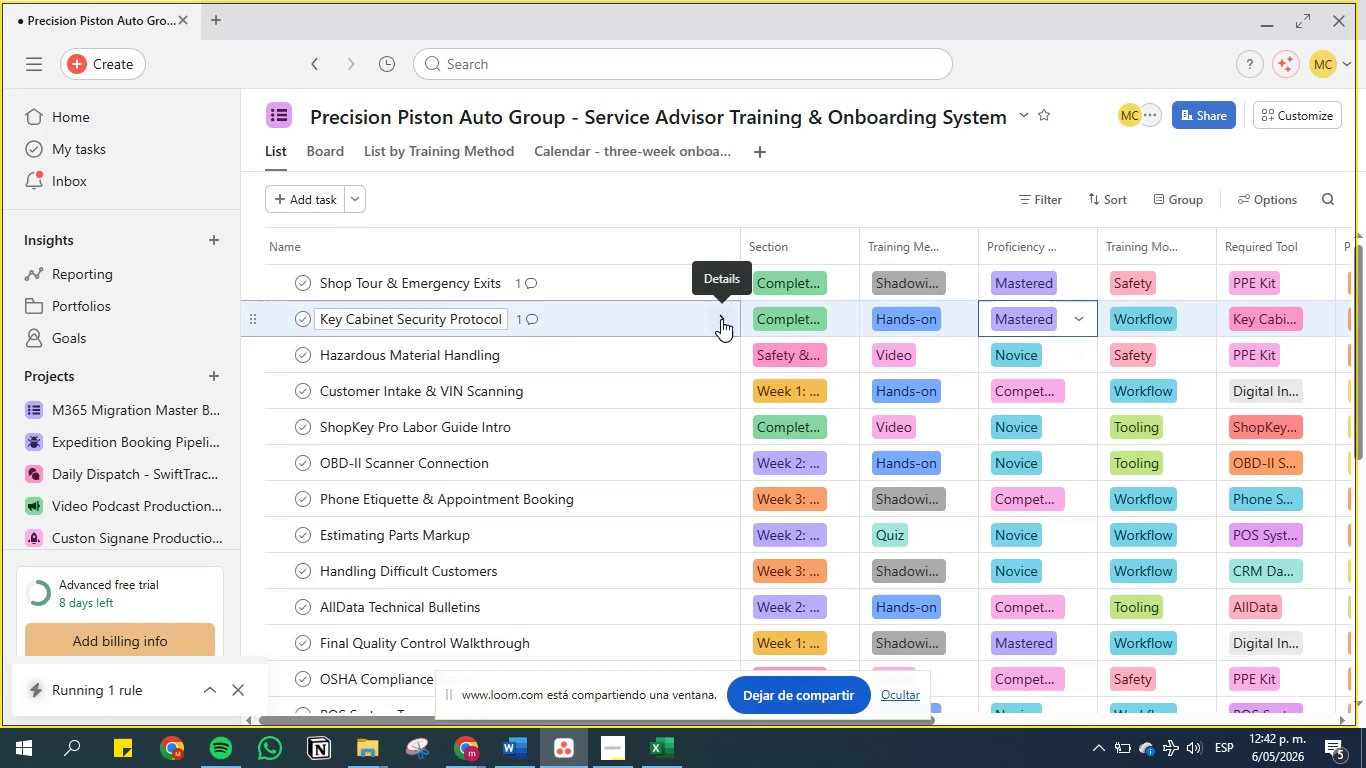 
left_click([721, 319])
 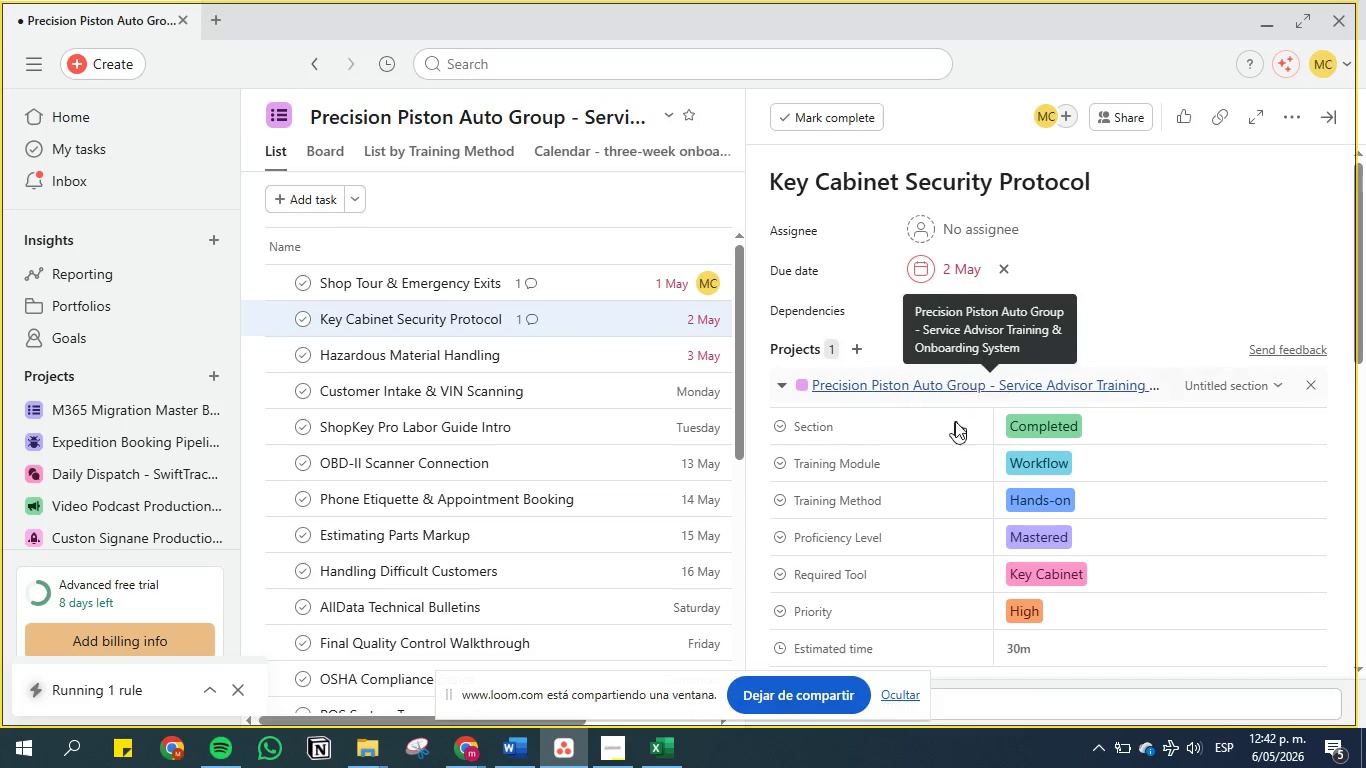 
scroll: coordinate [934, 470], scroll_direction: down, amount: 13.0
 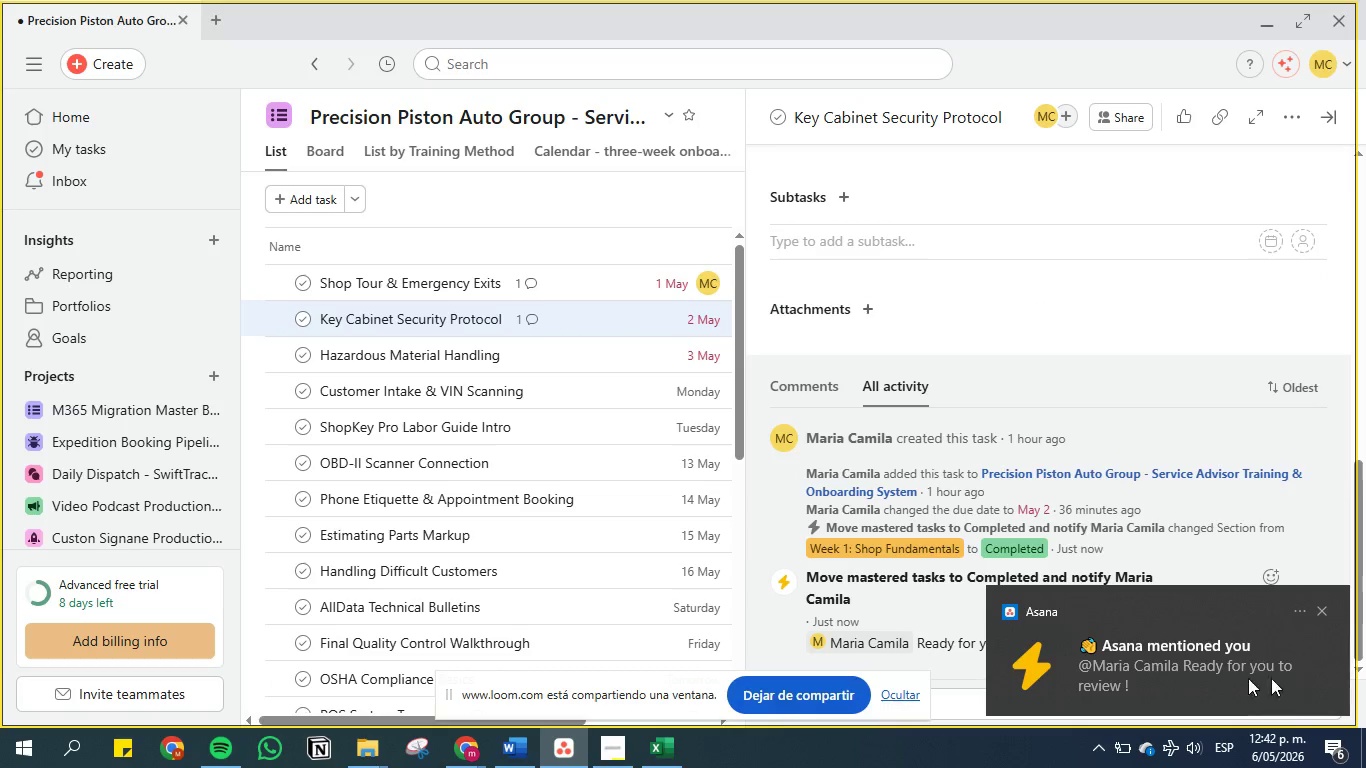 
wait(7.66)
 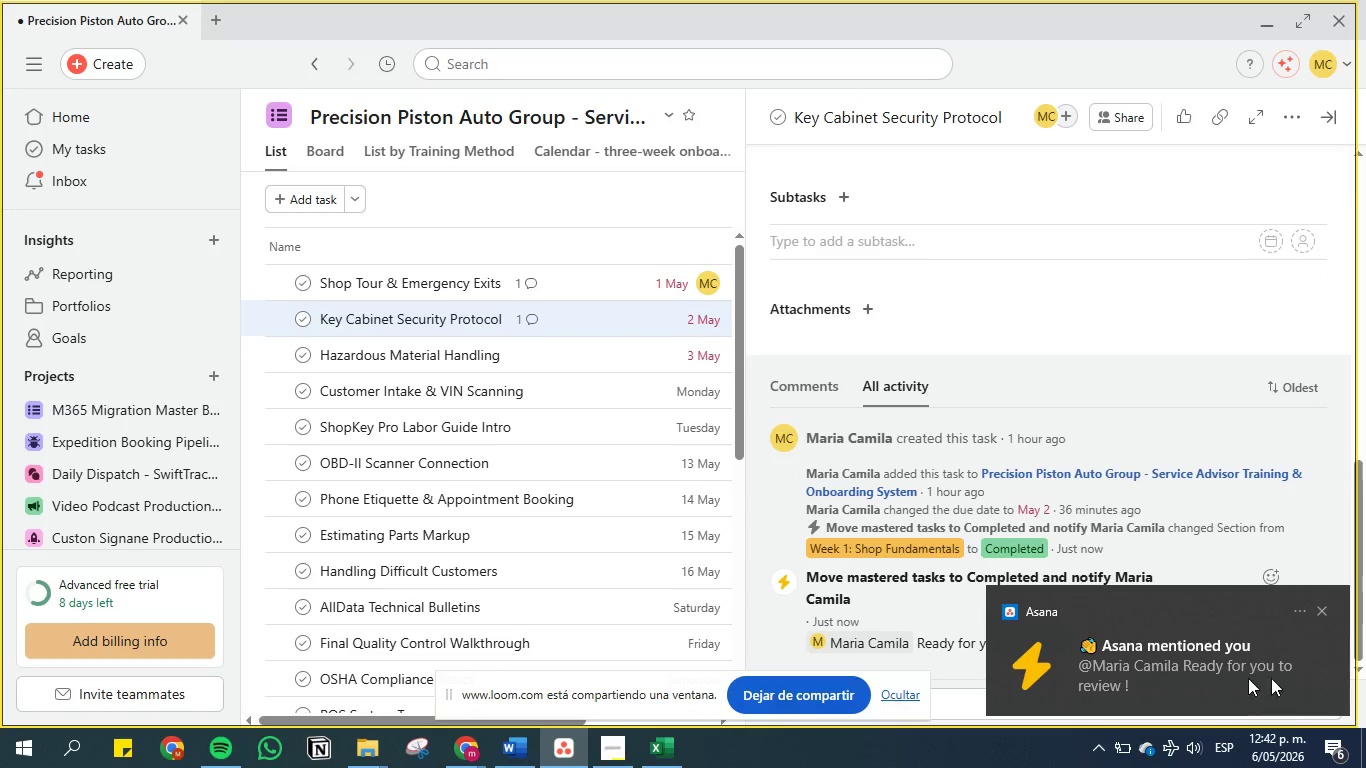 
left_click([1322, 612])
 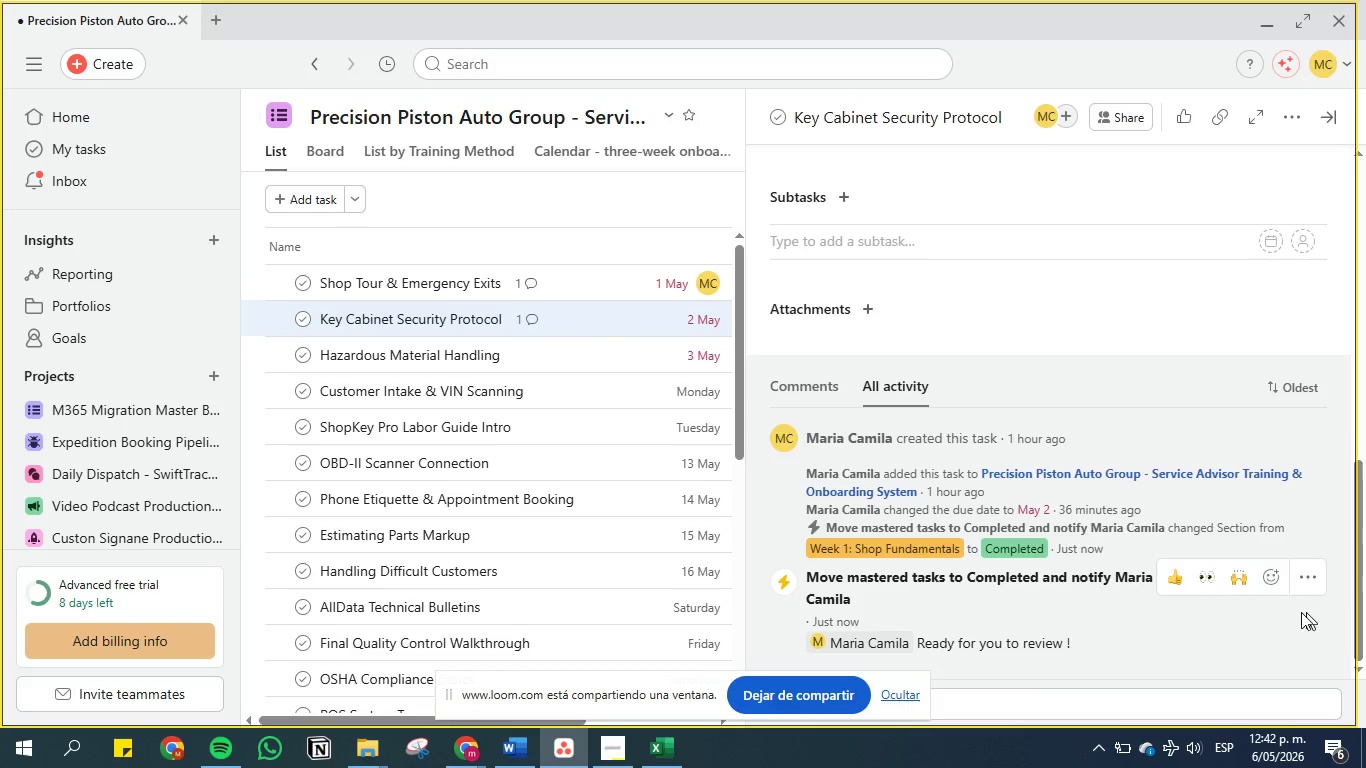 
scroll: coordinate [964, 605], scroll_direction: down, amount: 4.0
 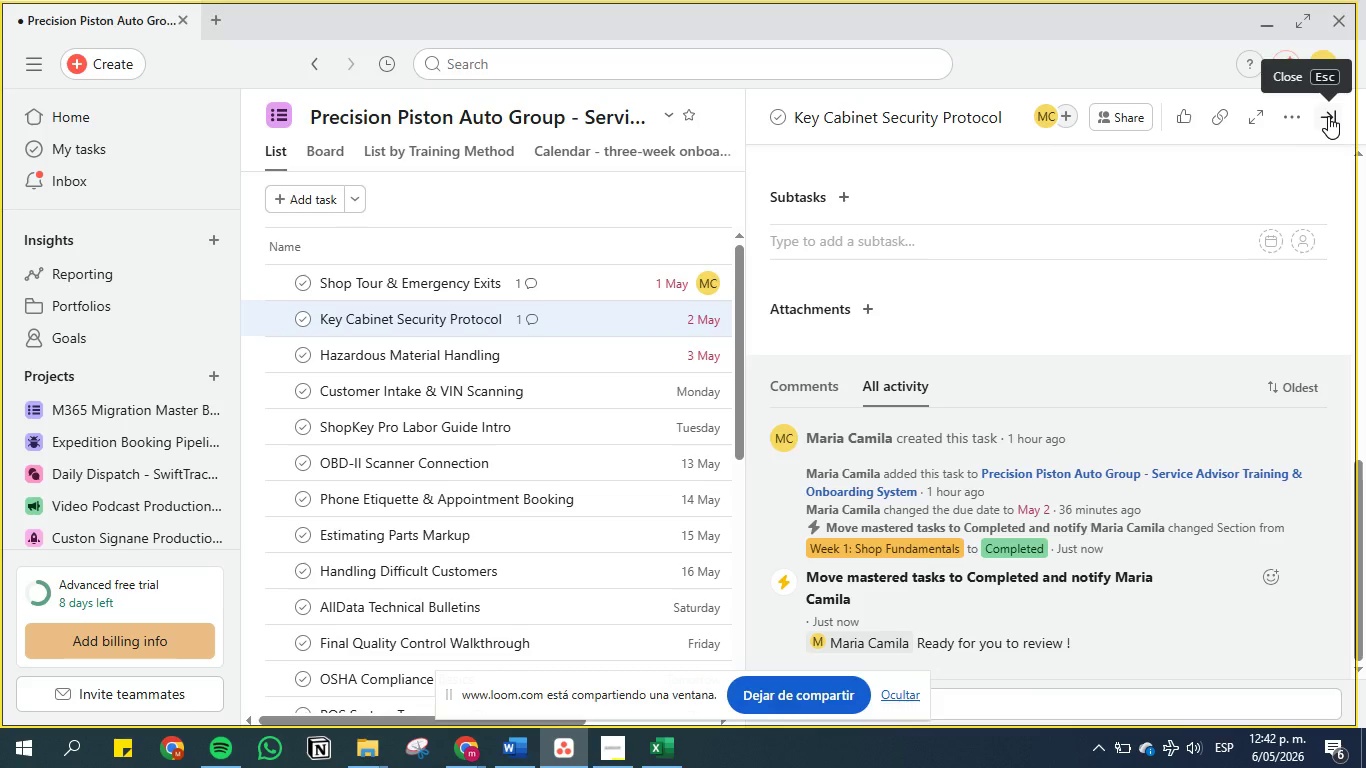 
left_click([1328, 116])
 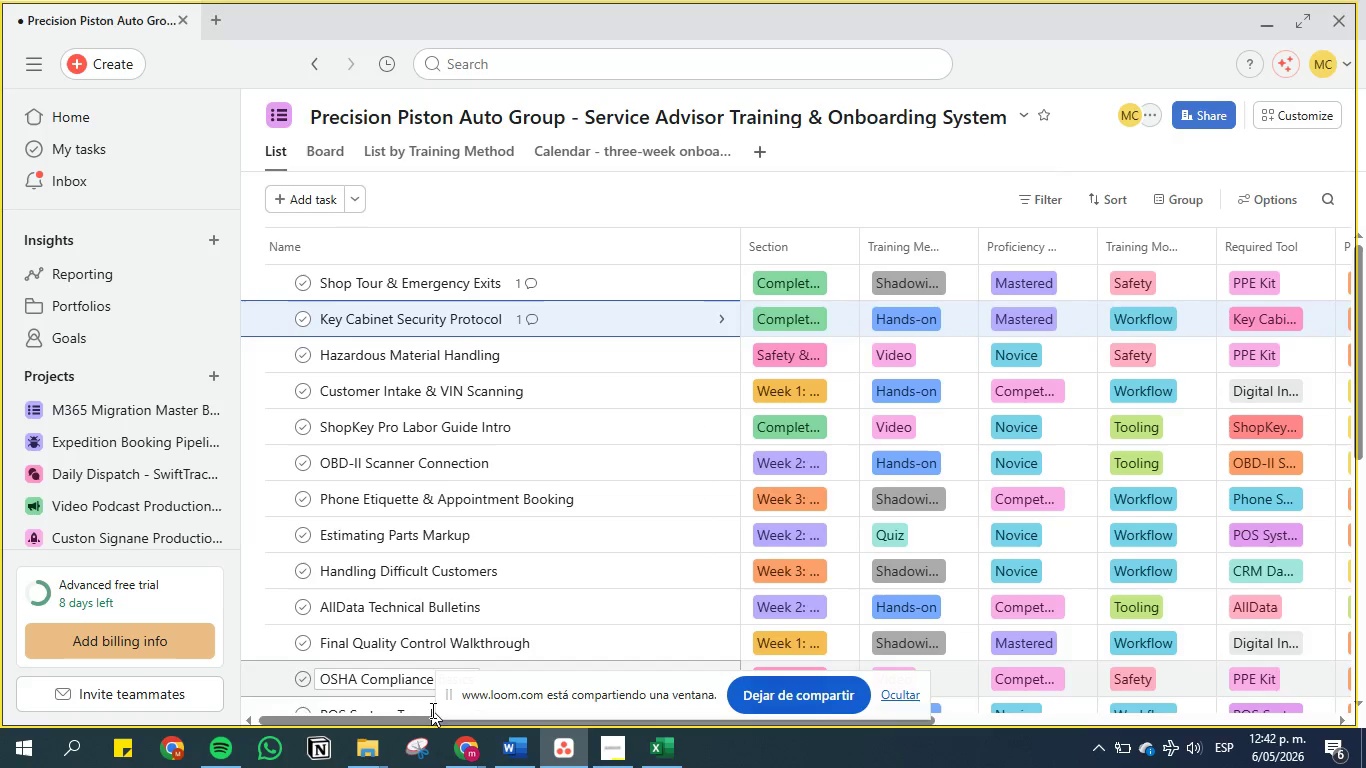 
left_click([479, 760])
 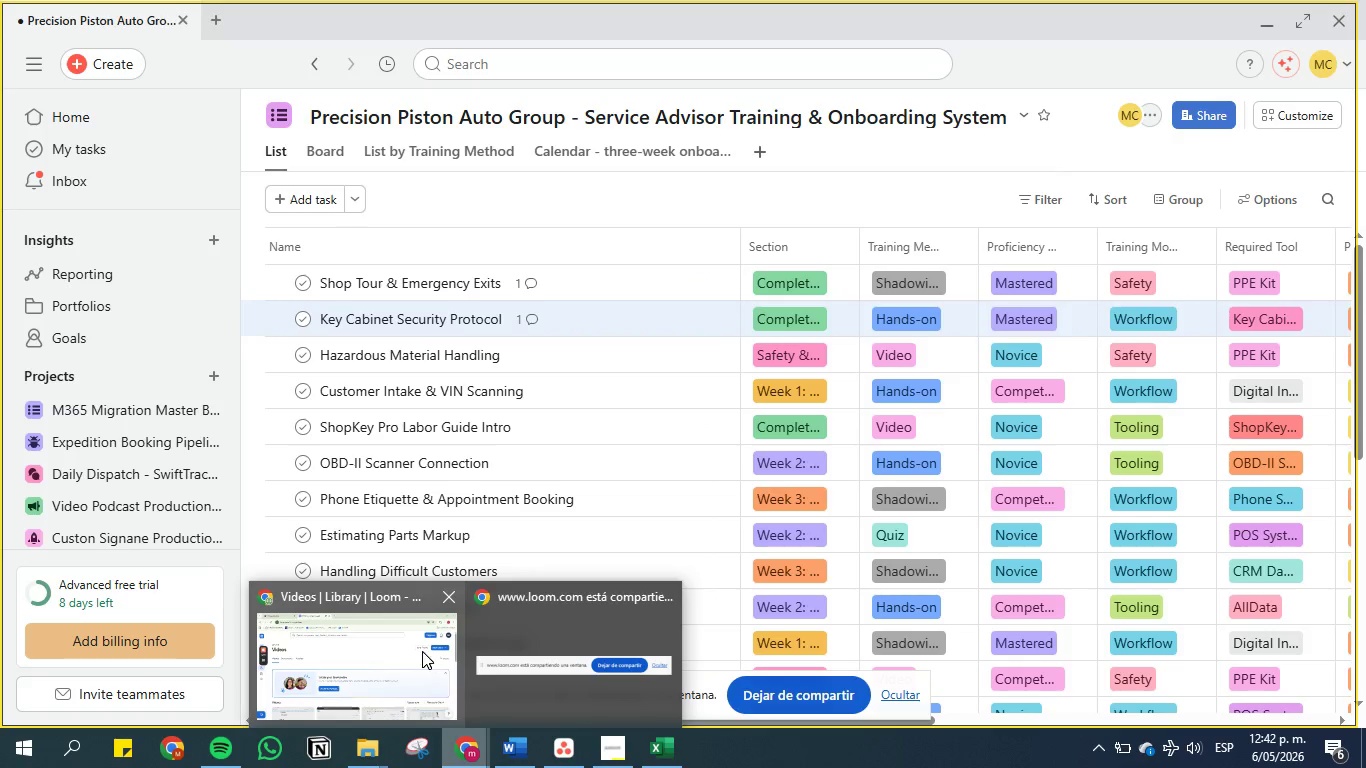 
left_click([387, 646])
 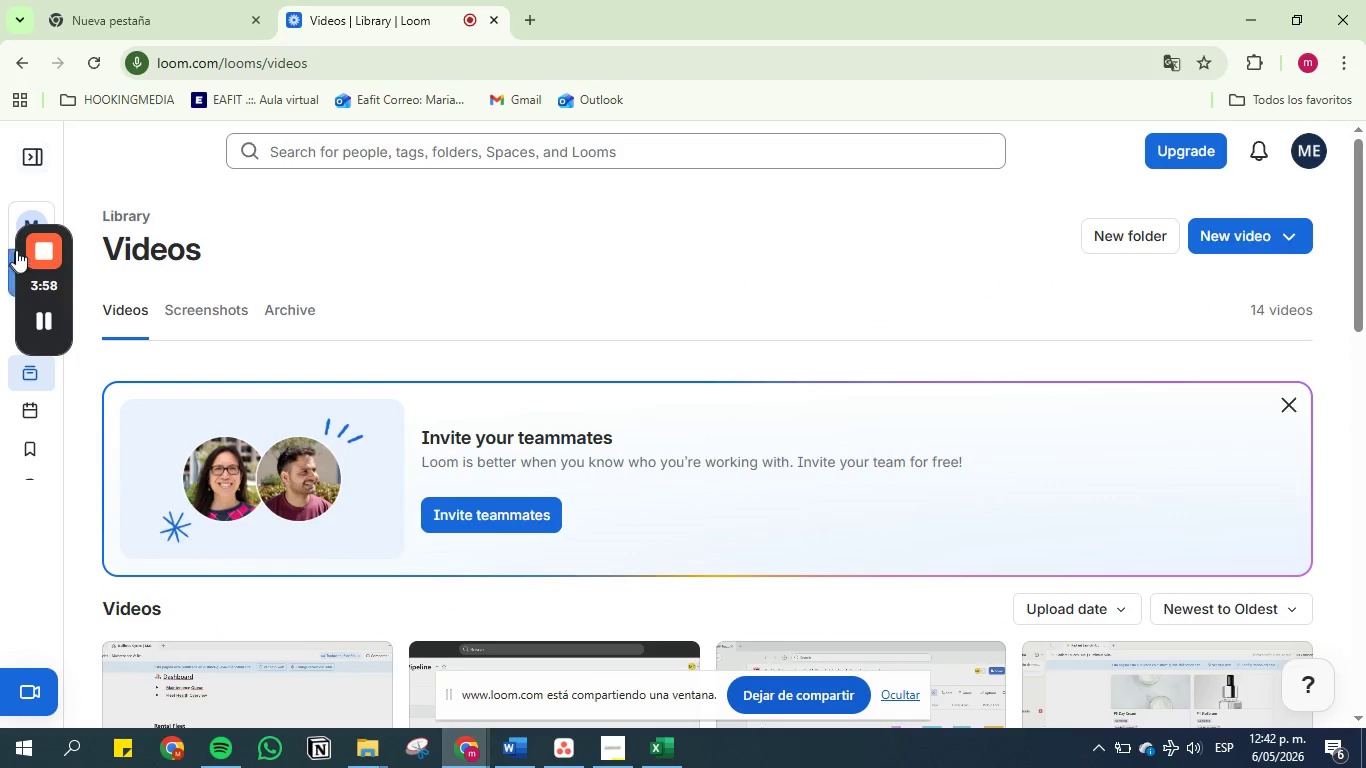 
left_click([33, 247])
 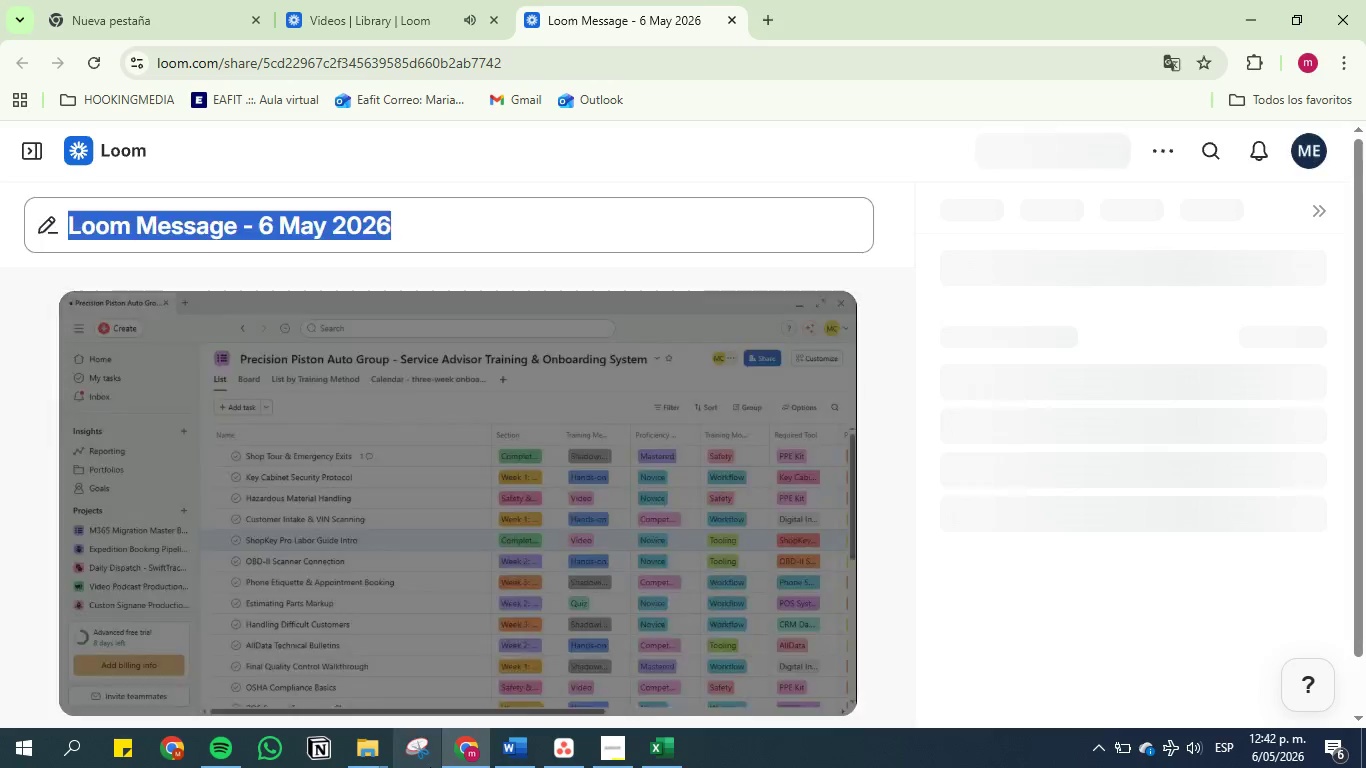 
left_click([531, 748])
 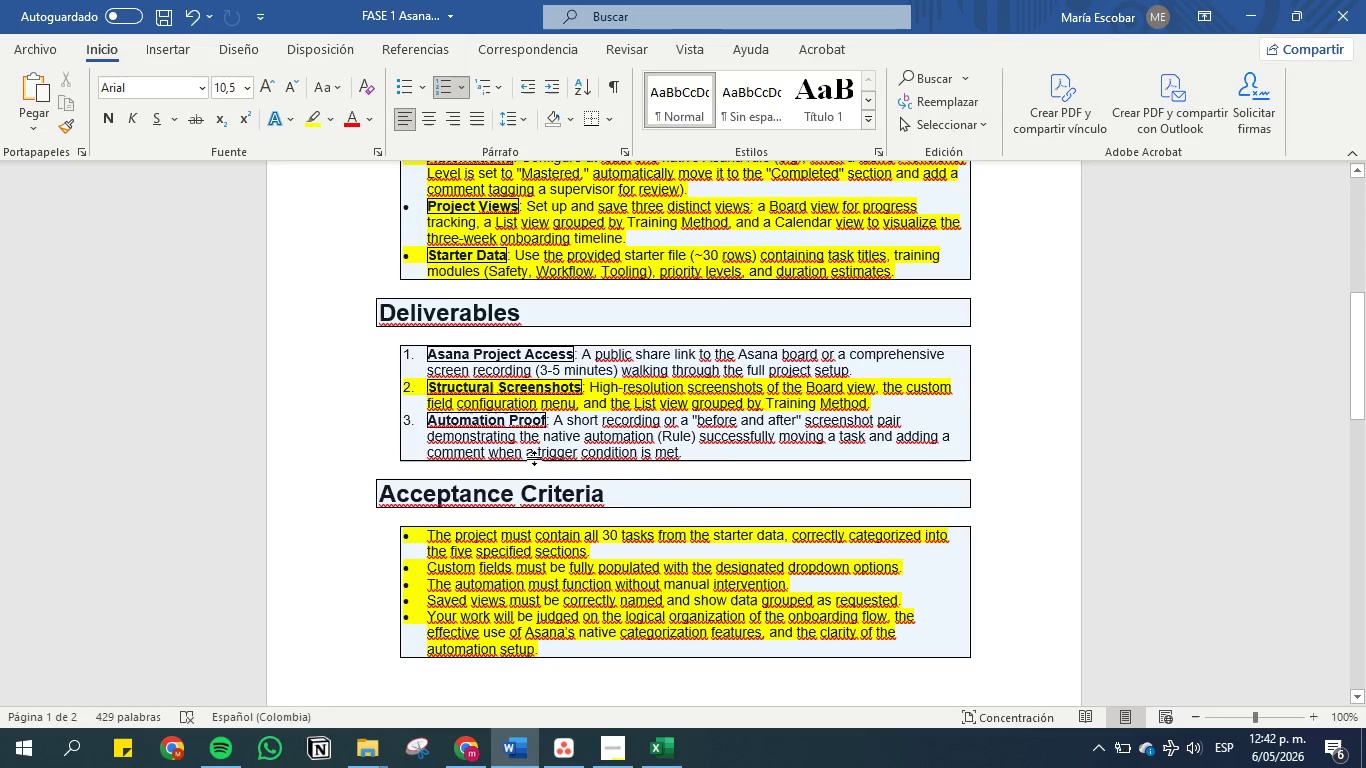 
left_click([534, 442])
 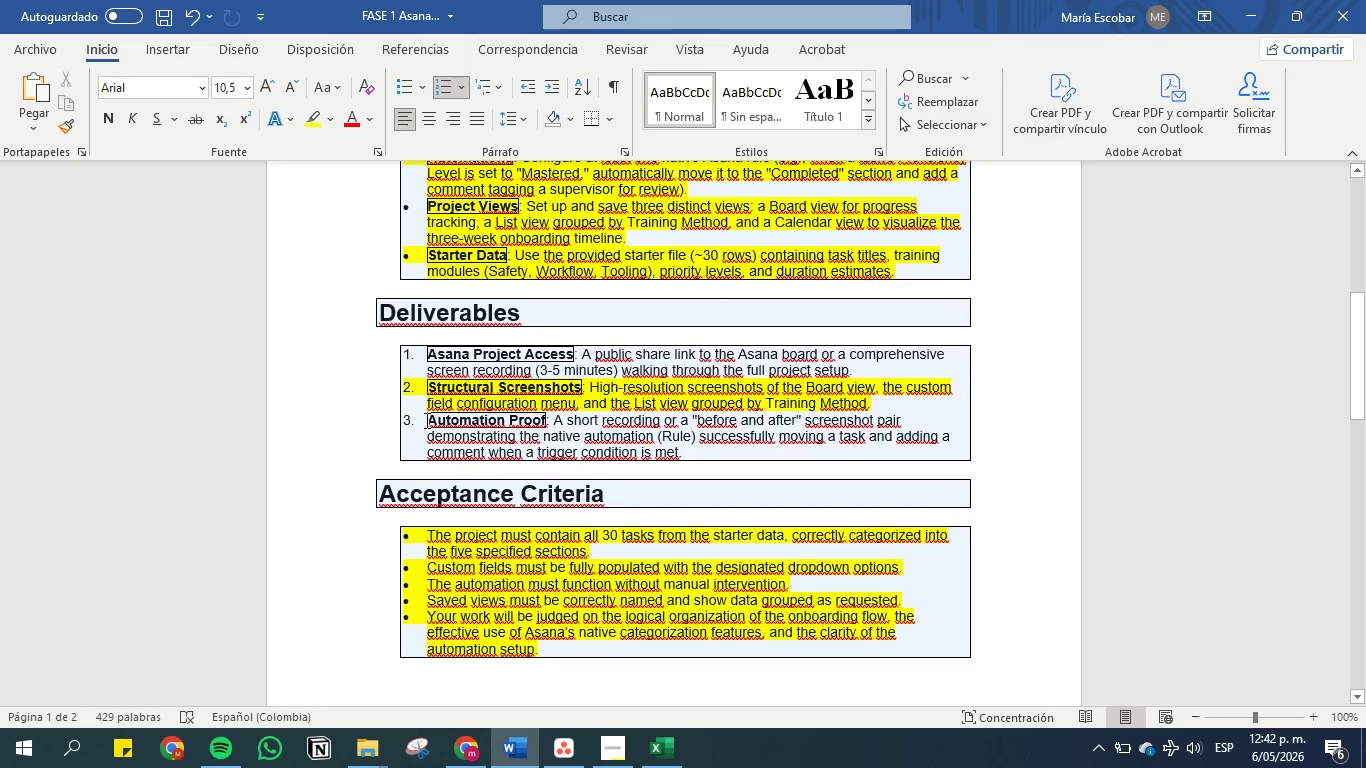 
left_click_drag(start_coordinate=[425, 419], to_coordinate=[714, 445])
 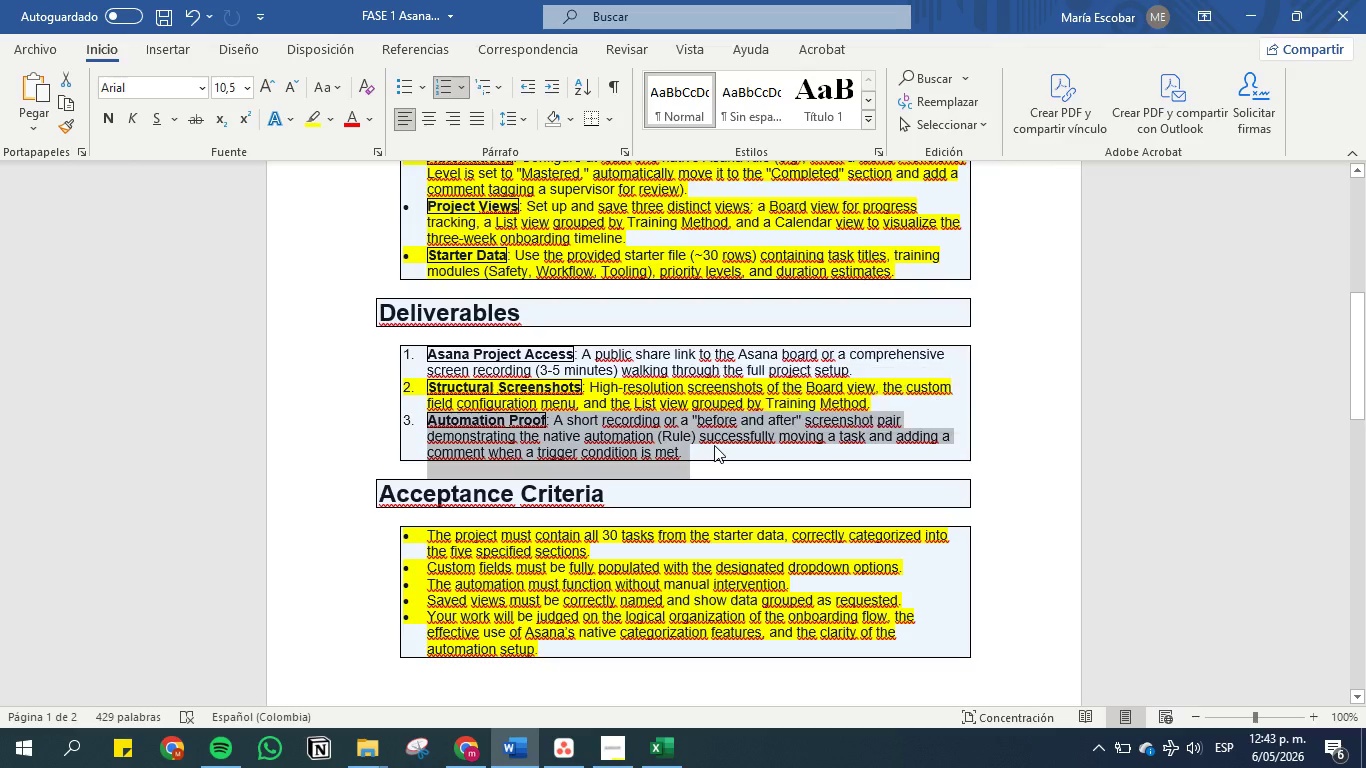 
key(Control+C)
 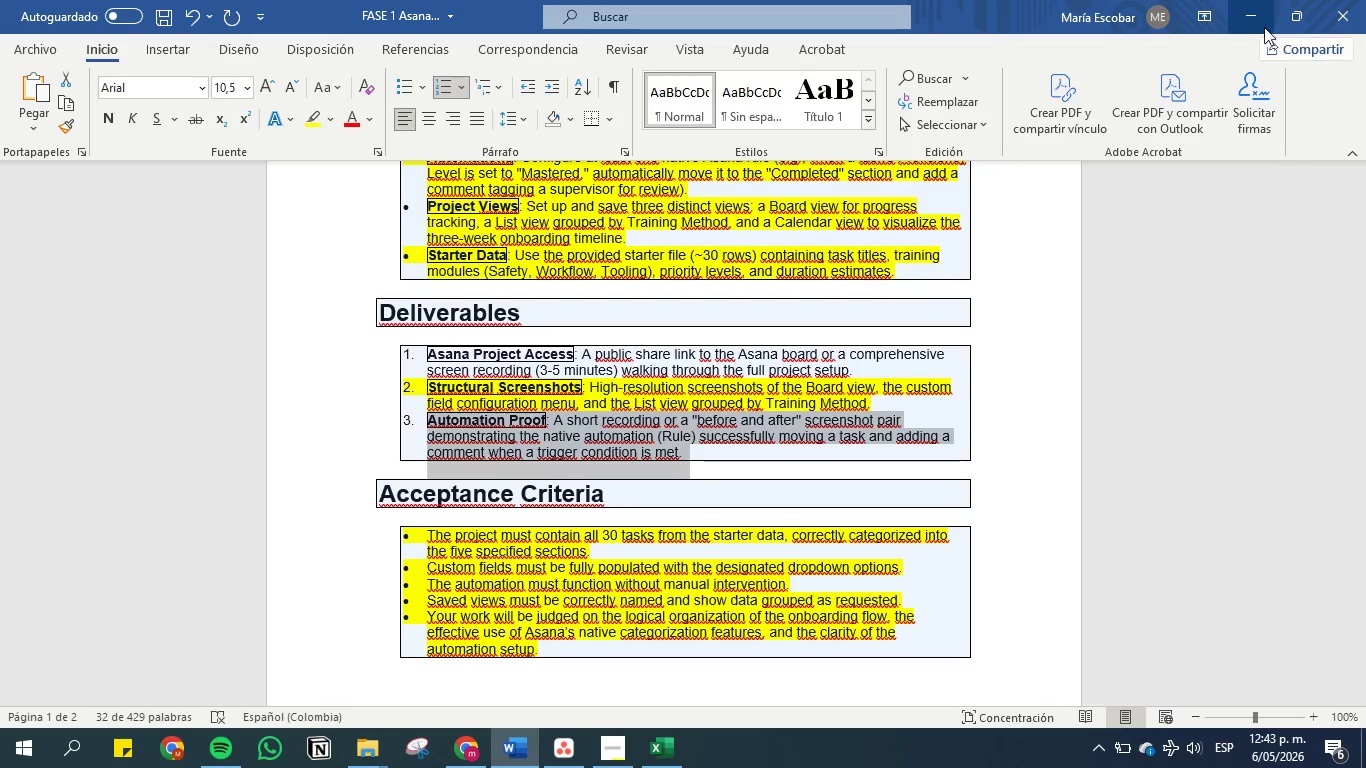 
left_click([1255, 15])
 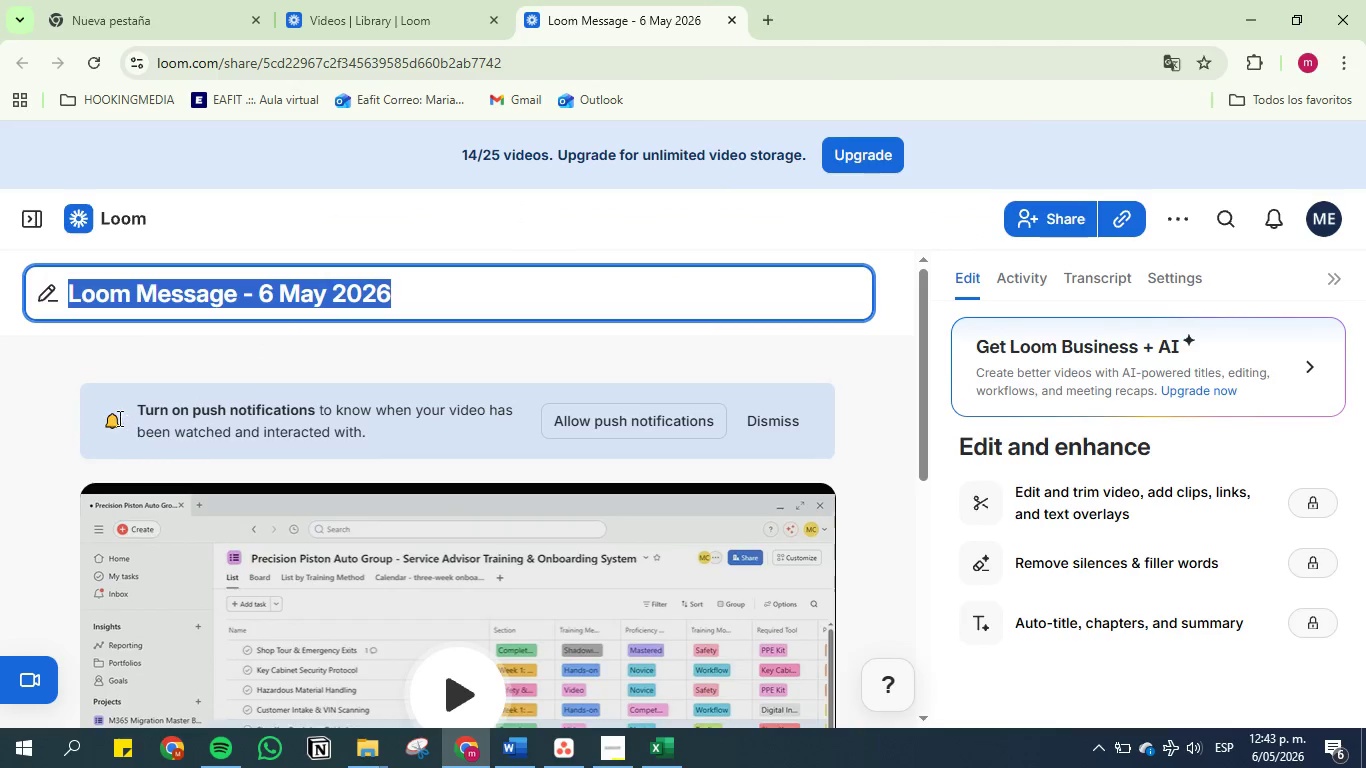 
key(Control+V)
 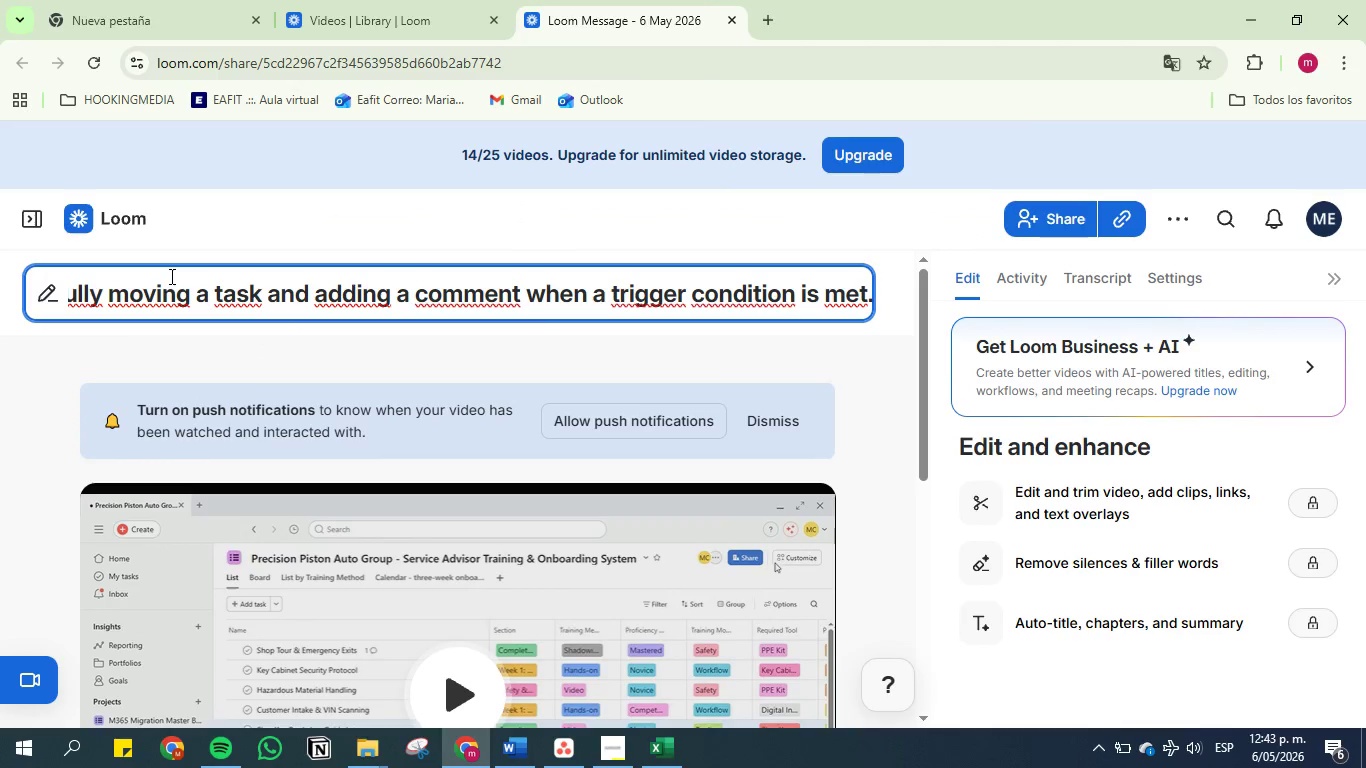 
left_click([171, 278])
 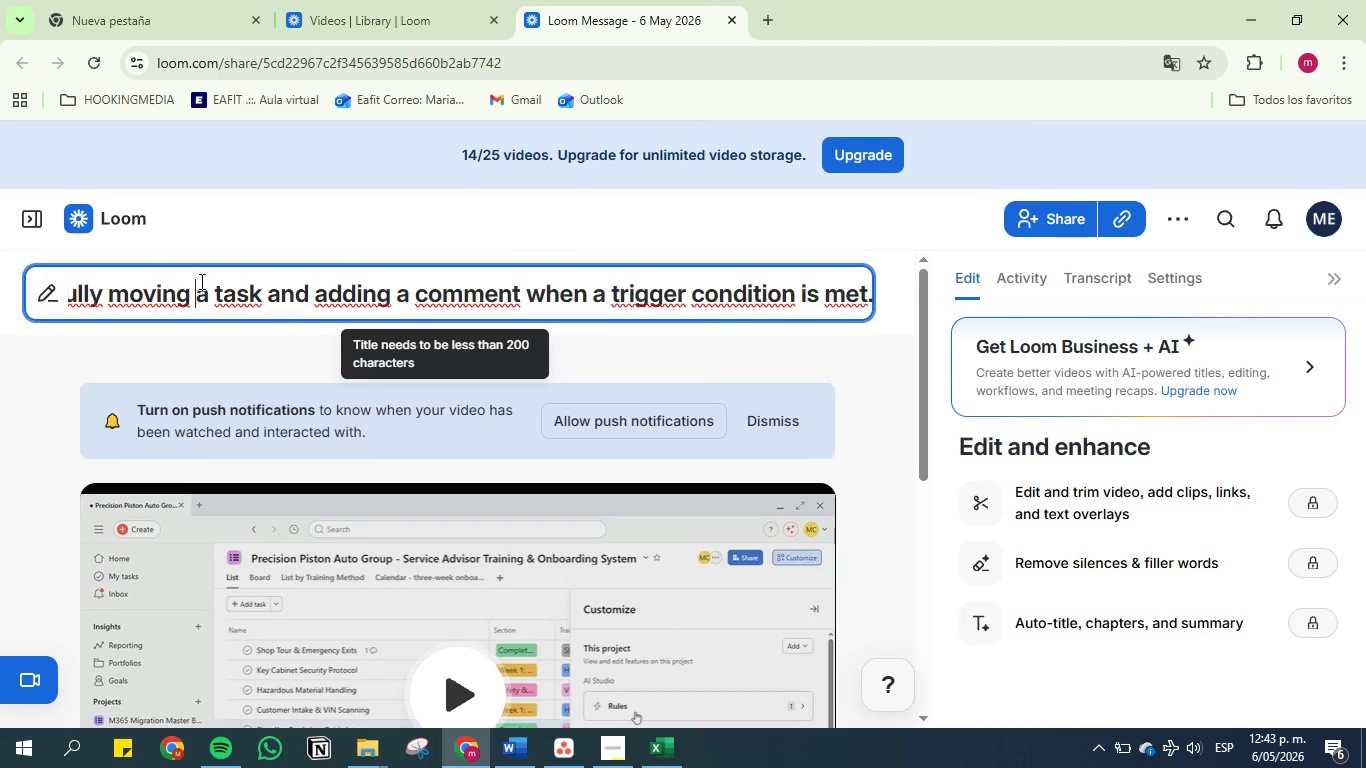 
double_click([232, 281])
 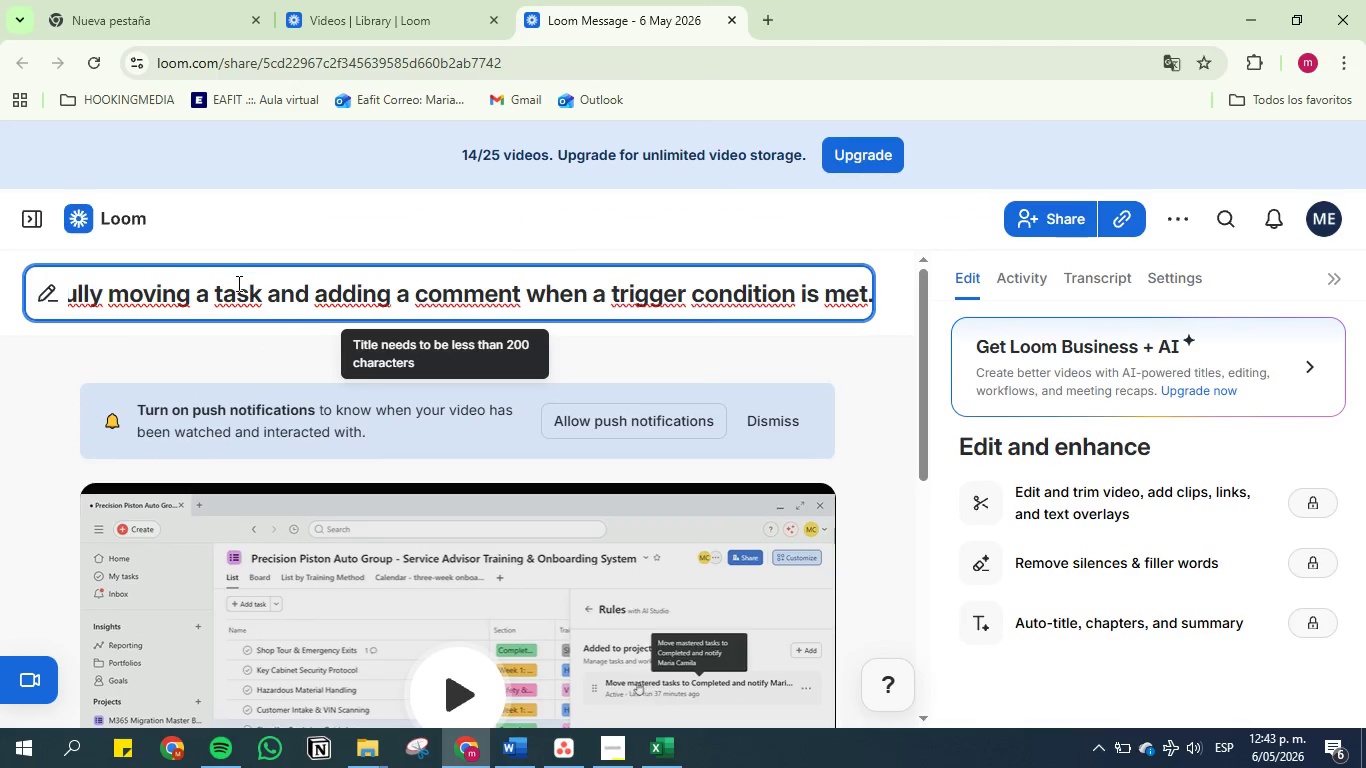 
left_click([238, 283])
 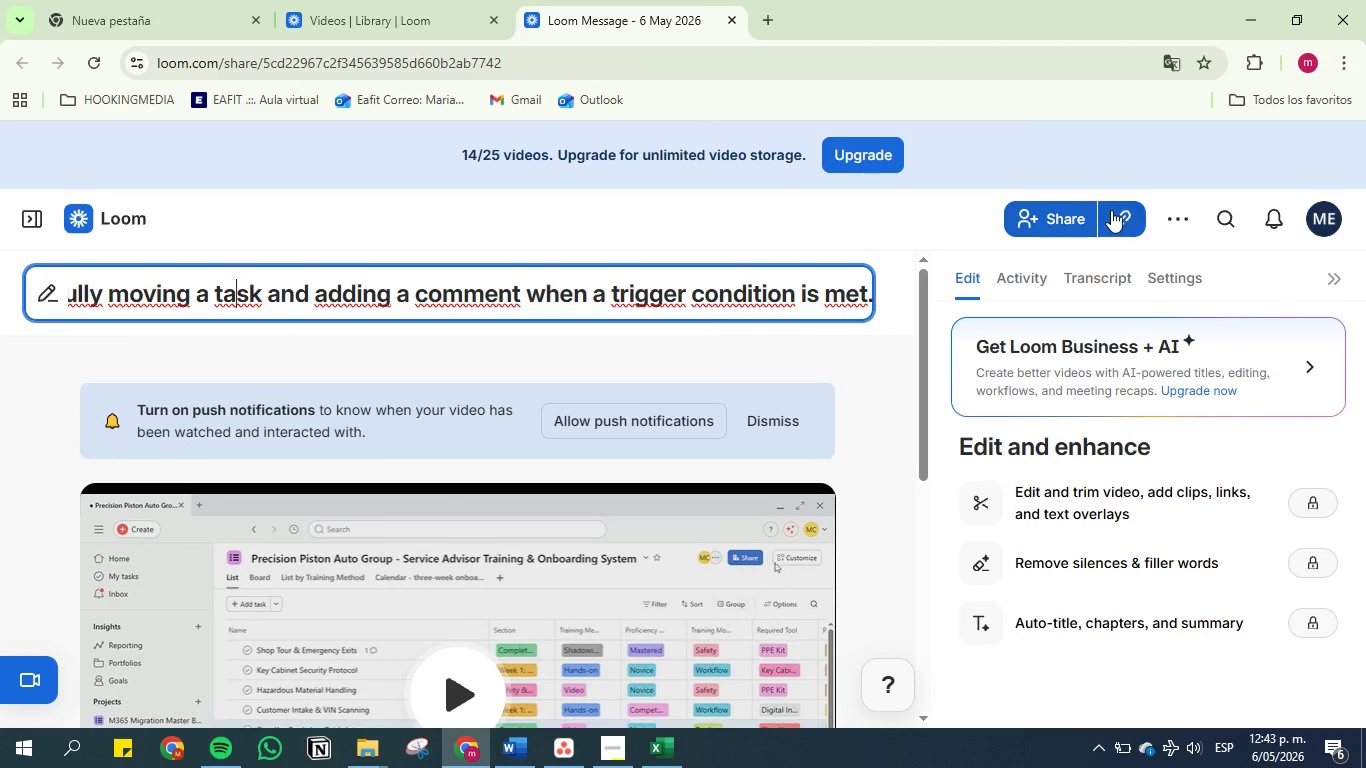 
left_click([1064, 219])
 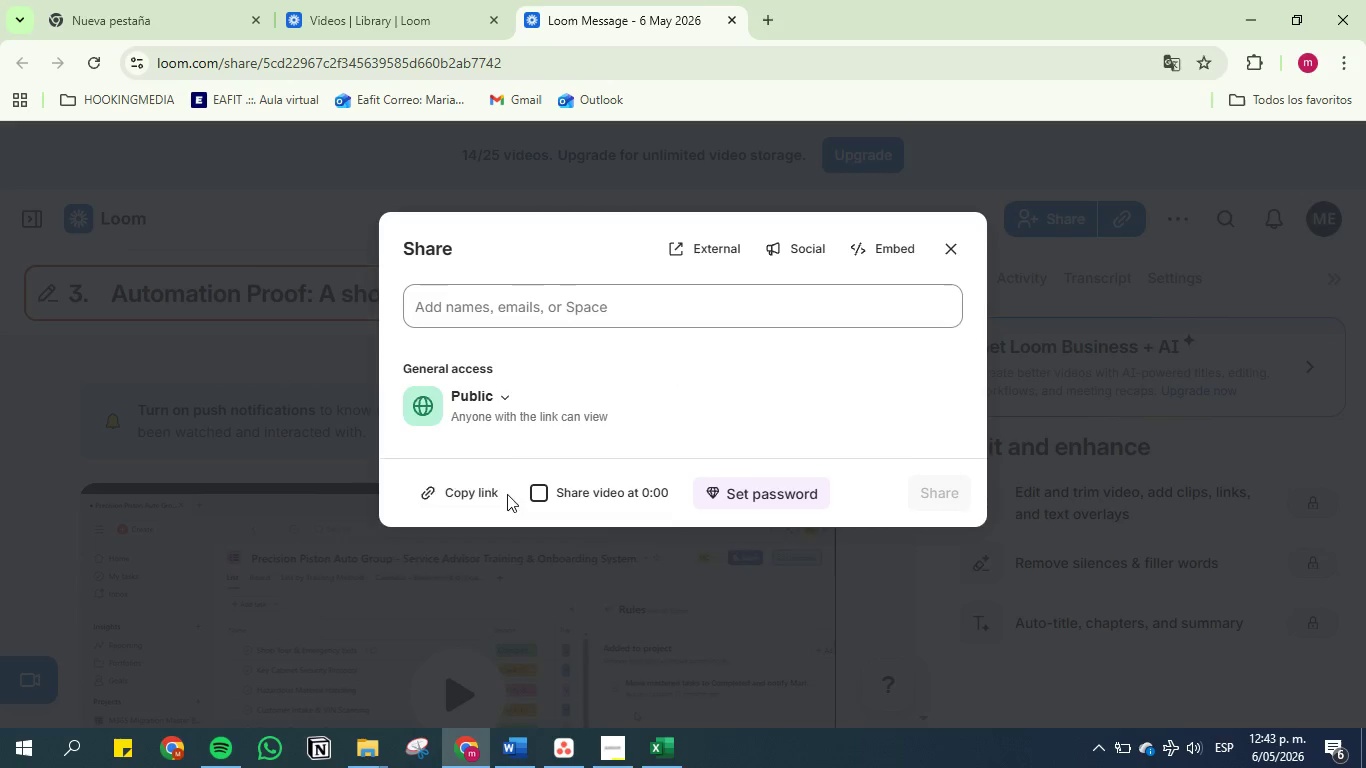 
mouse_move([446, 497])
 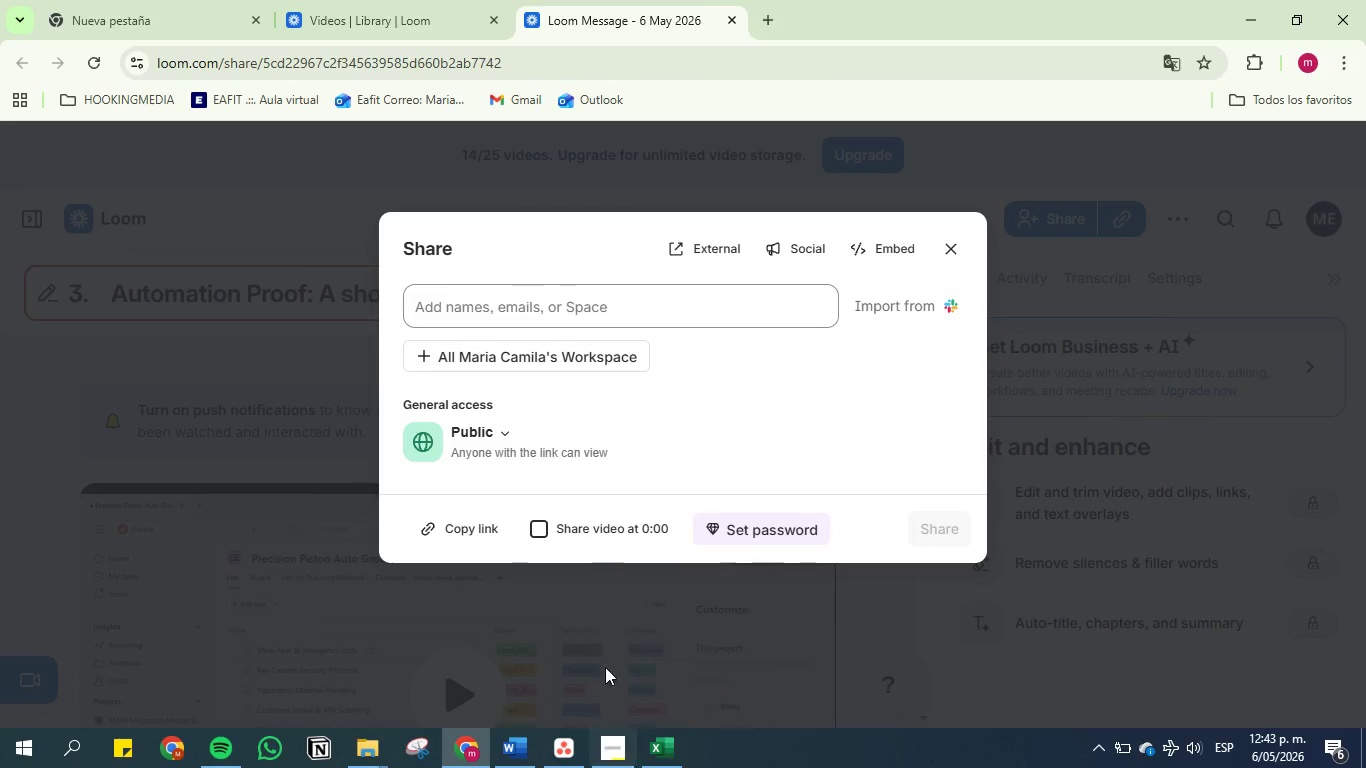 
left_click([434, 523])
 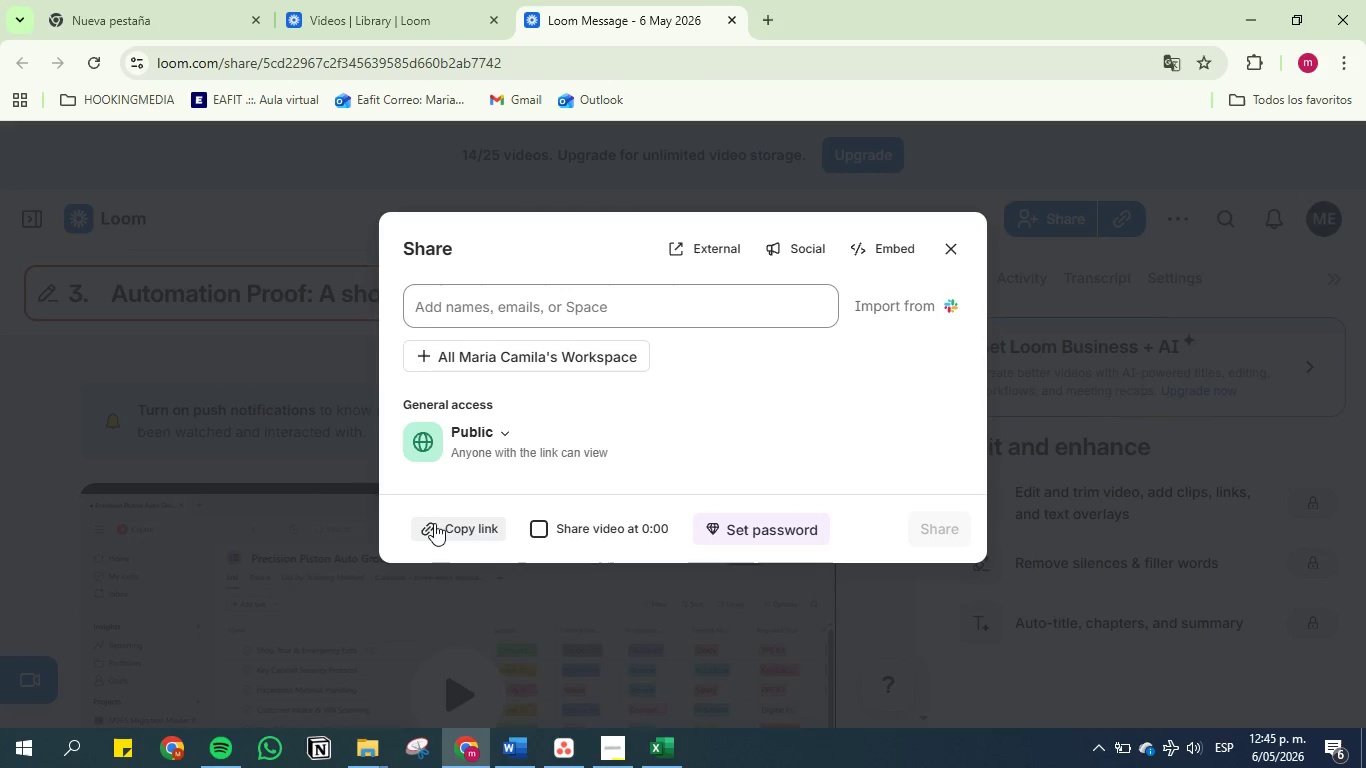 
wait(121.03)
 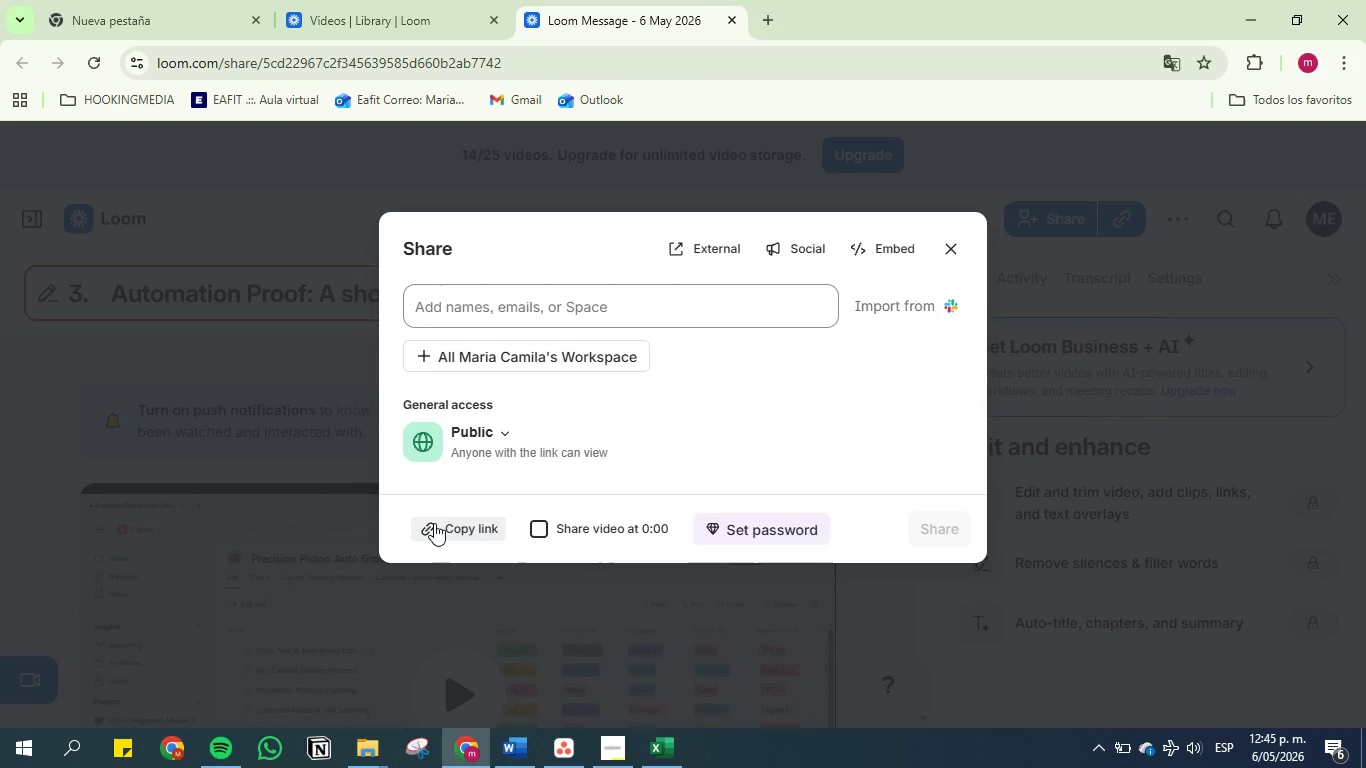 
double_click([464, 531])
 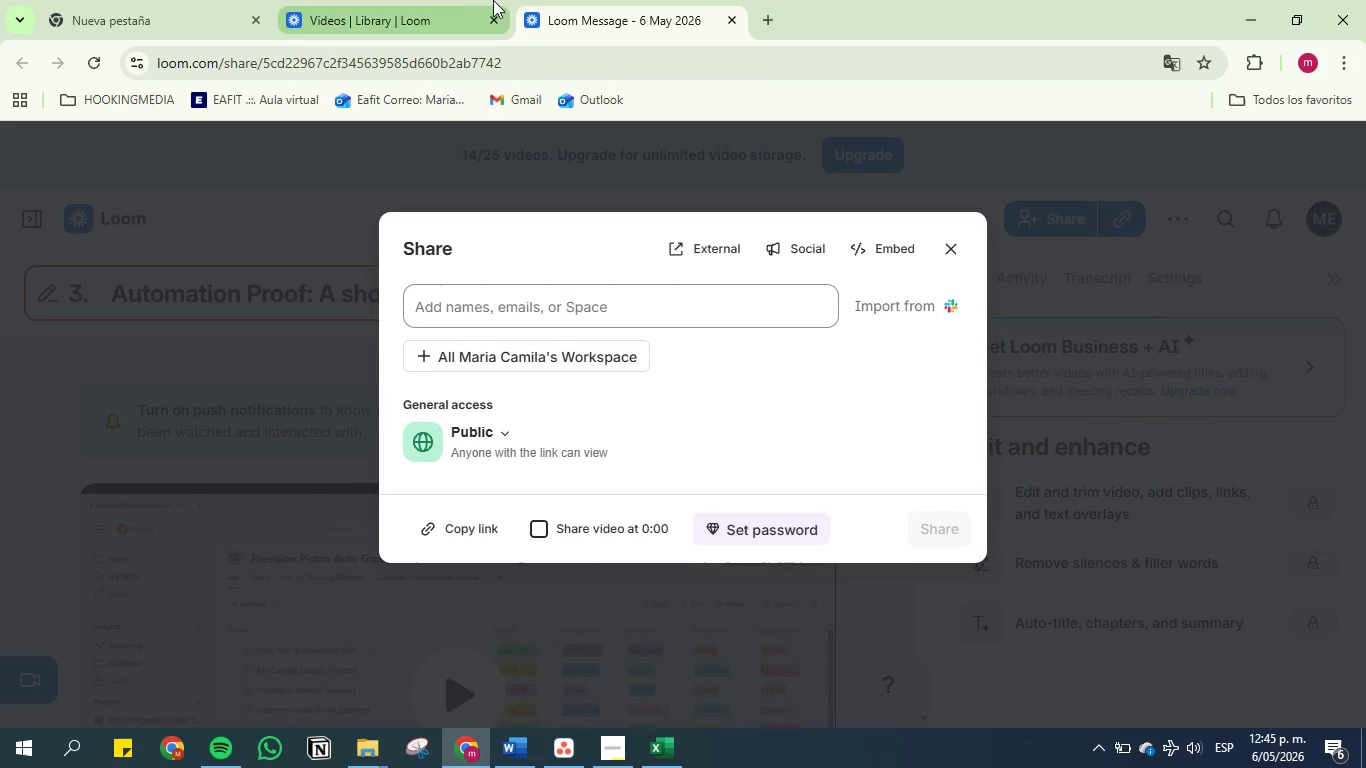 
left_click([393, 0])
 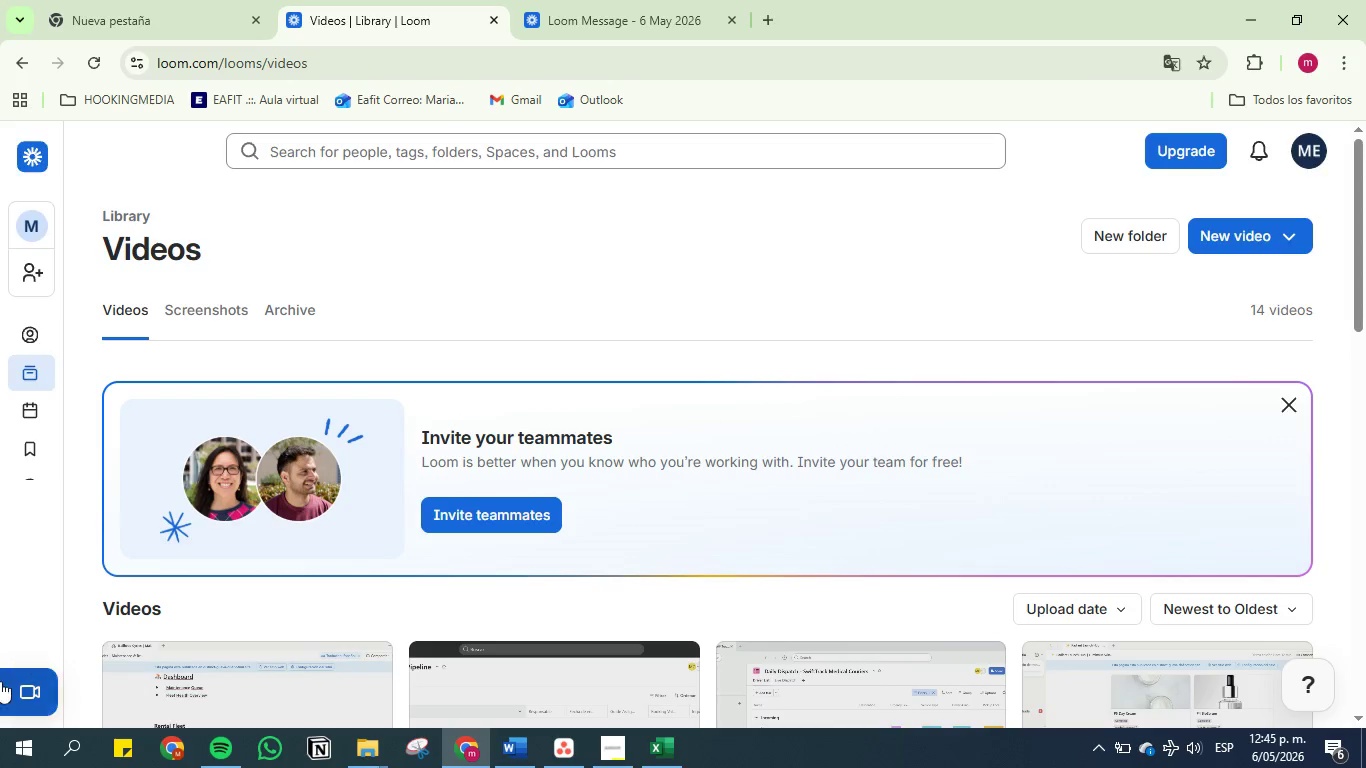 
left_click([27, 670])
 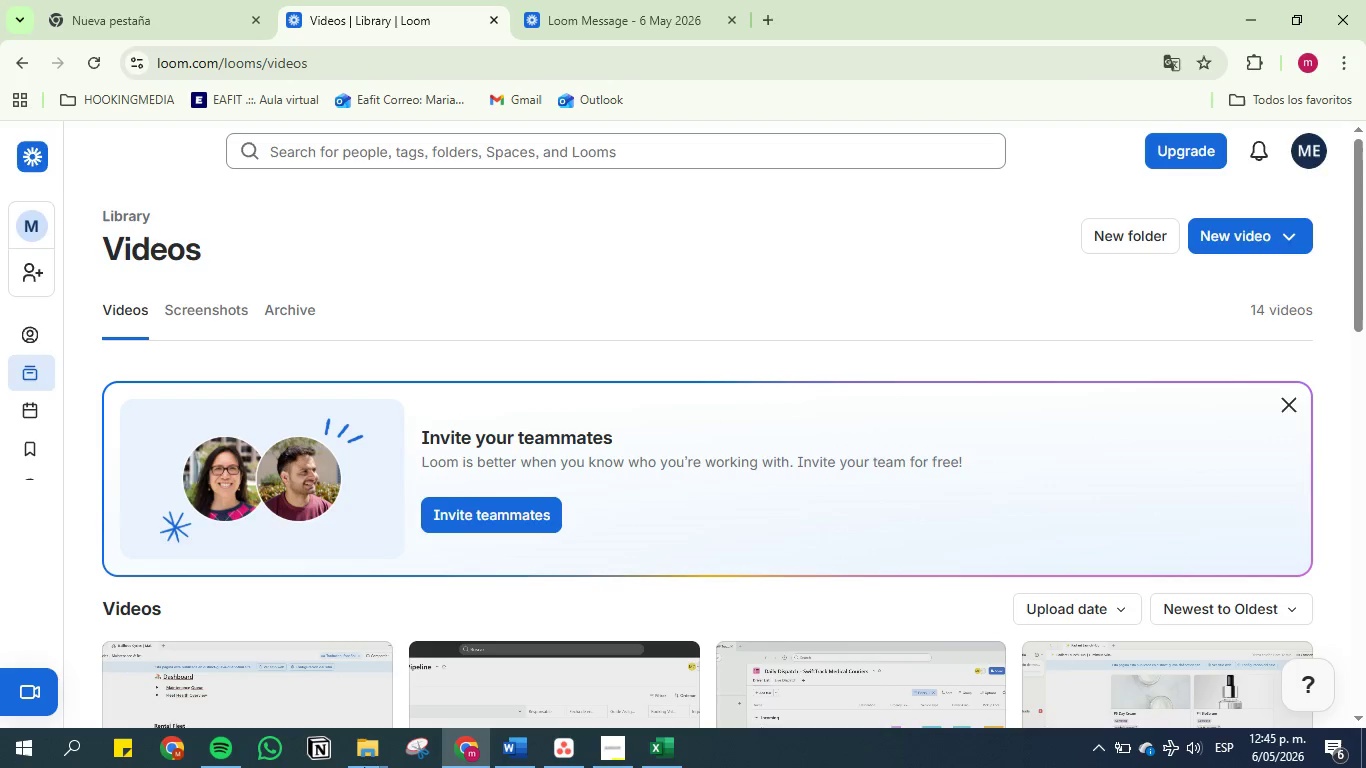 
wait(5.21)
 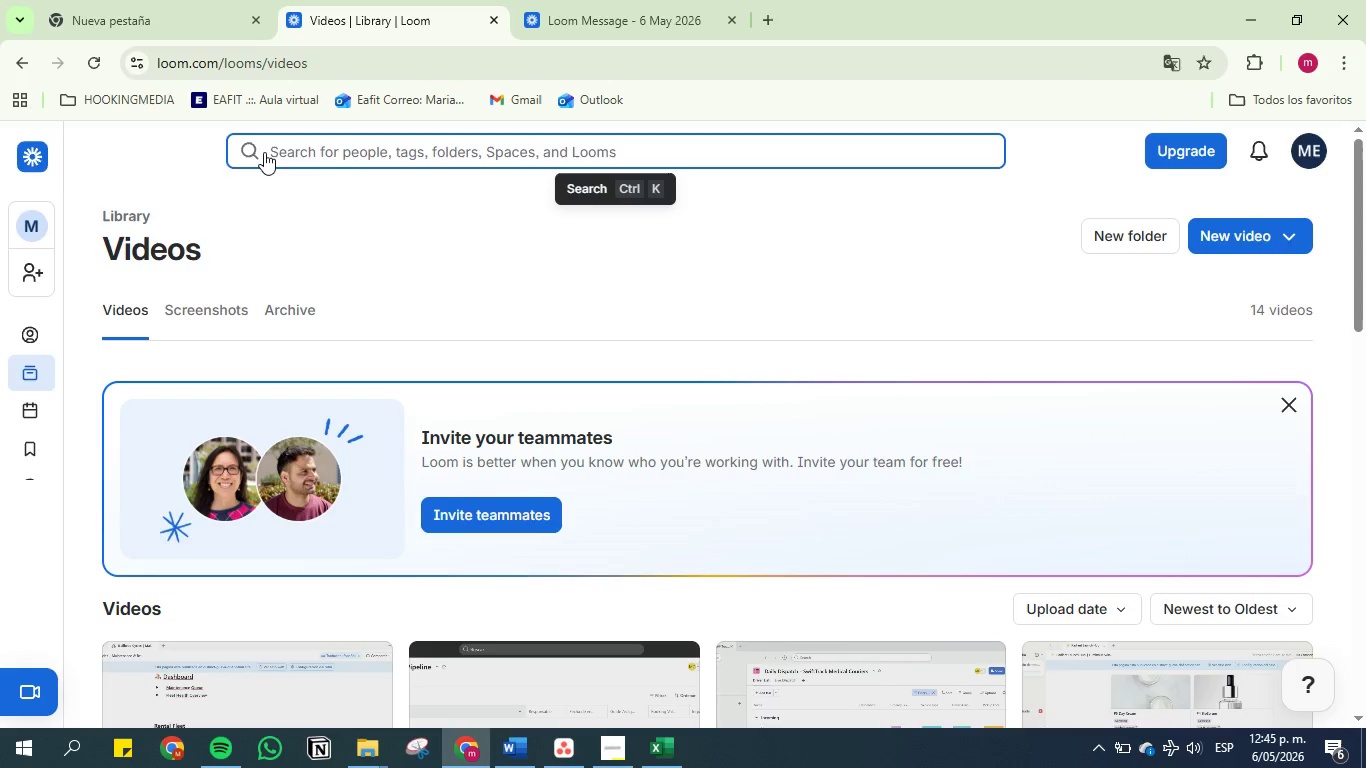 
mouse_move([45, 655])
 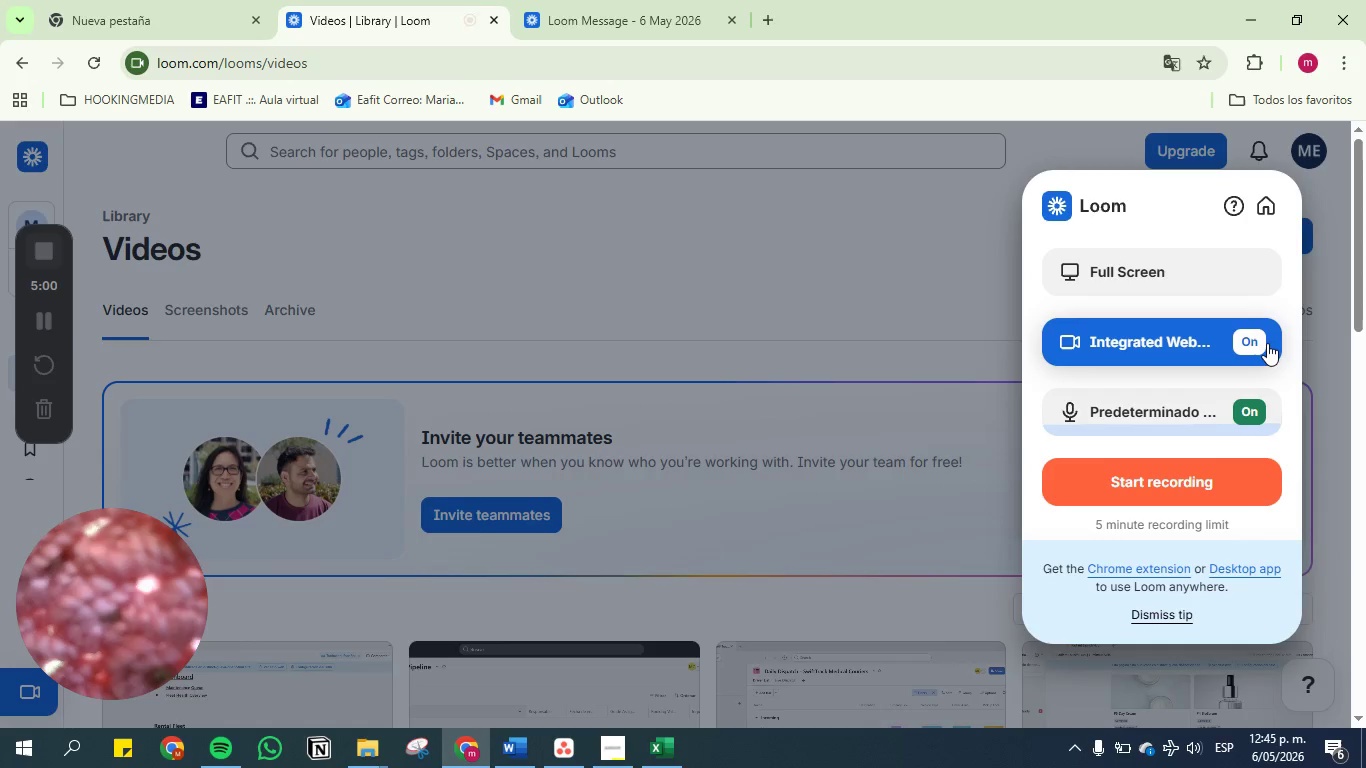 
left_click([1256, 341])
 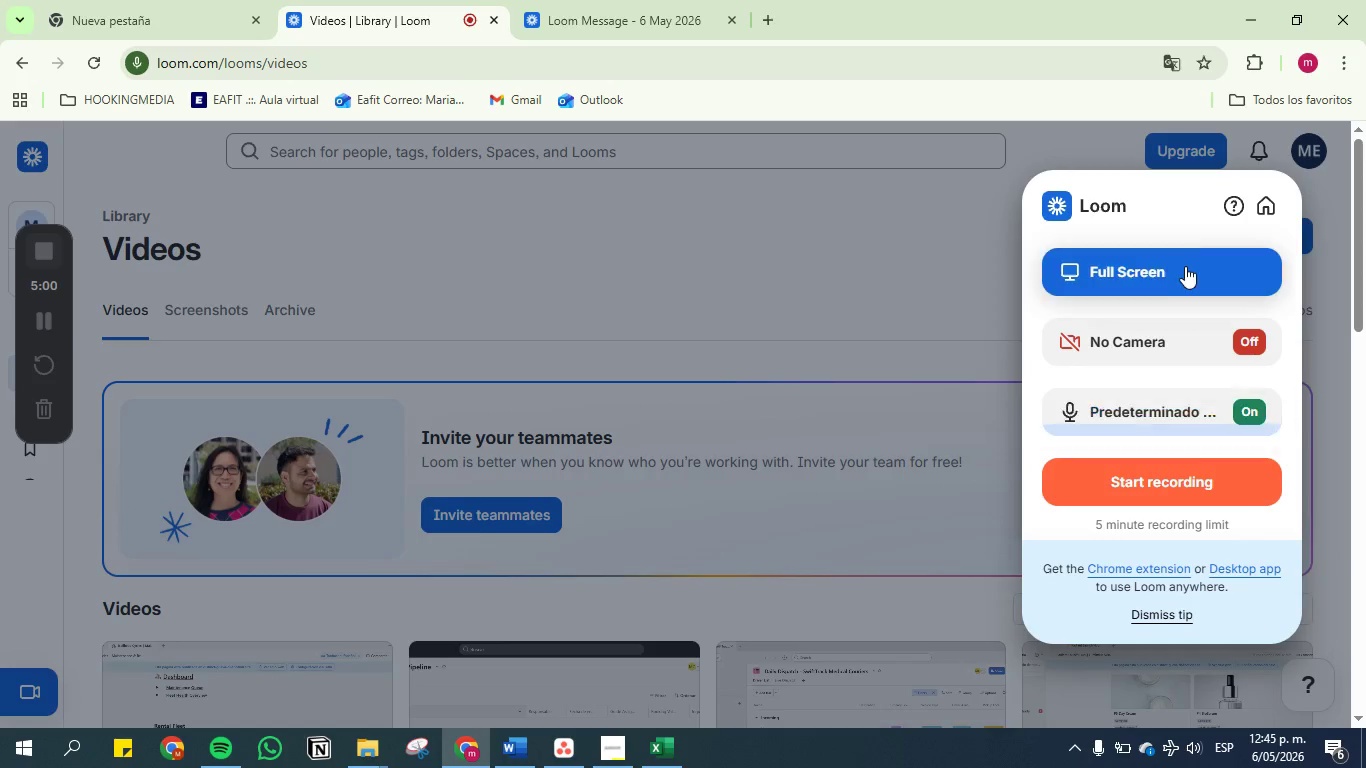 
left_click([1179, 269])
 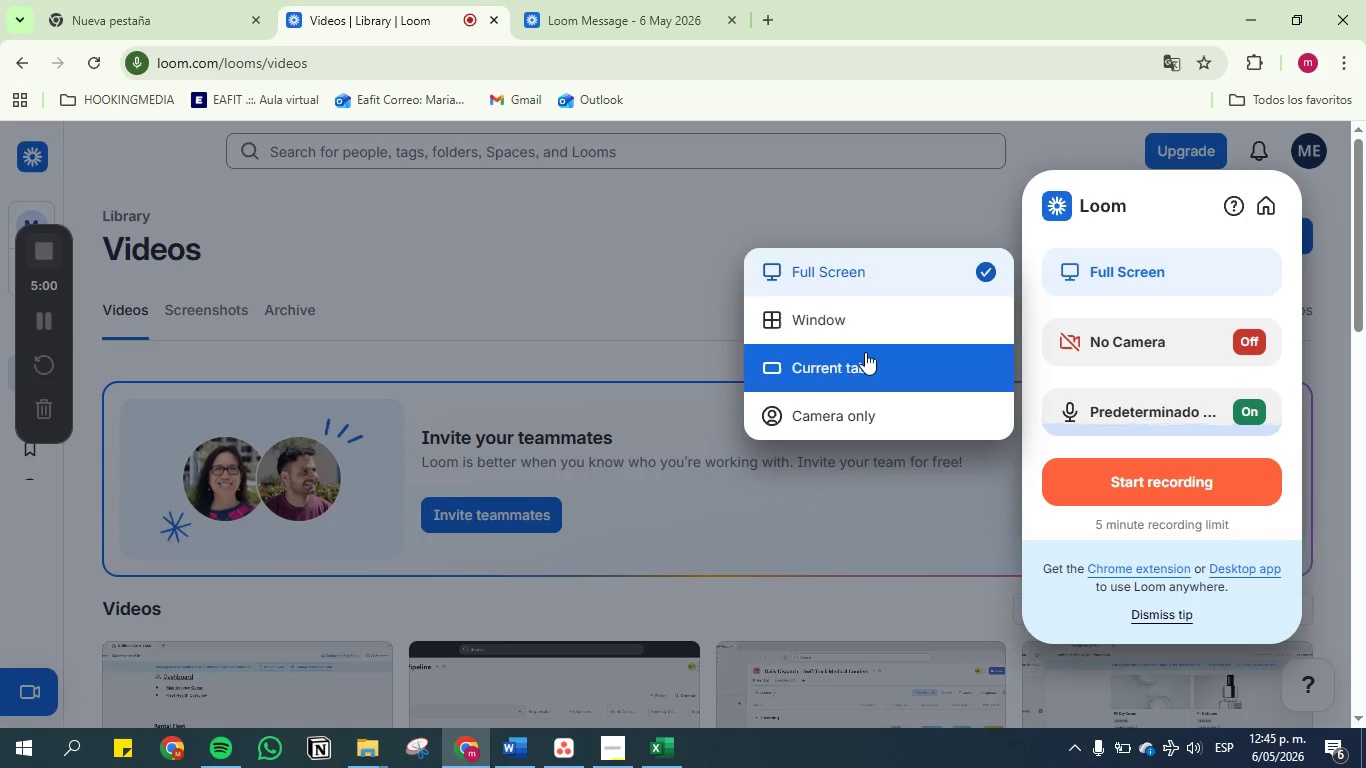 
left_click([865, 360])
 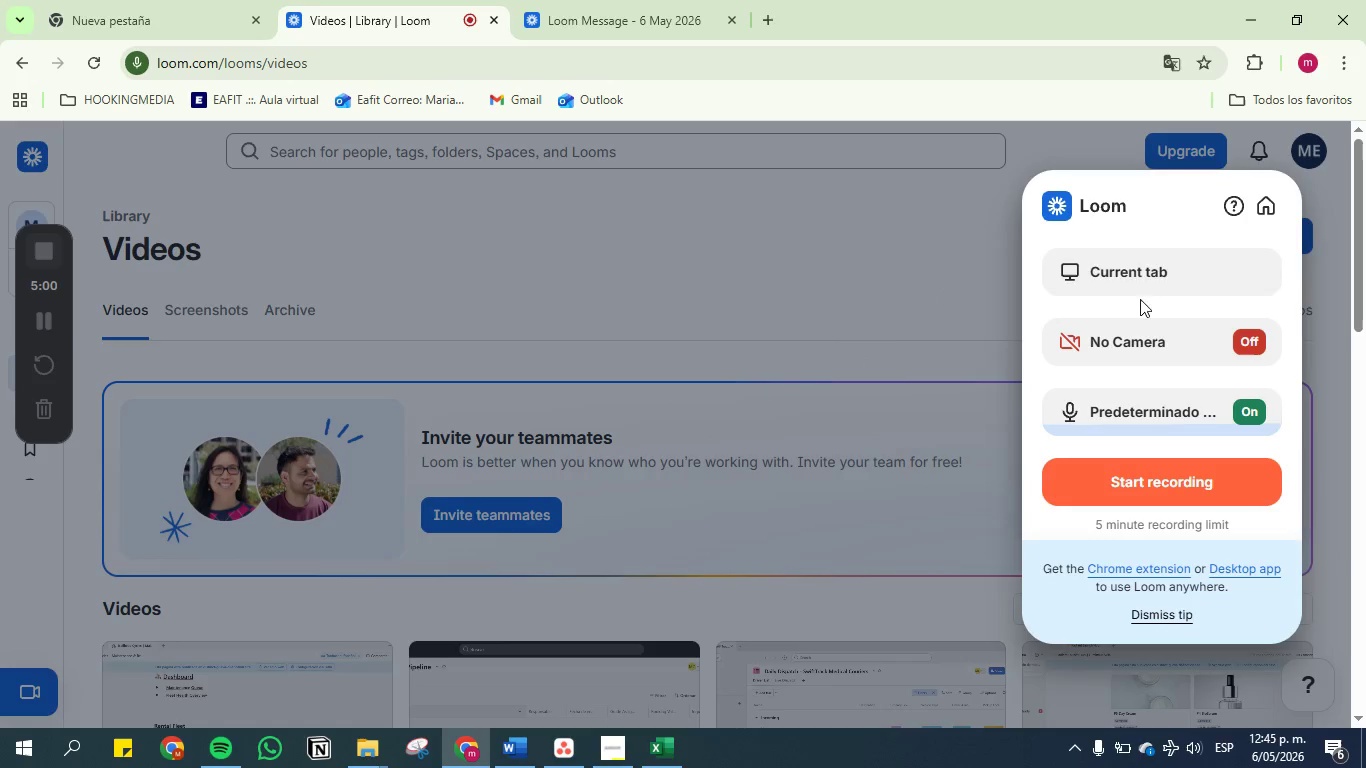 
left_click([1140, 279])
 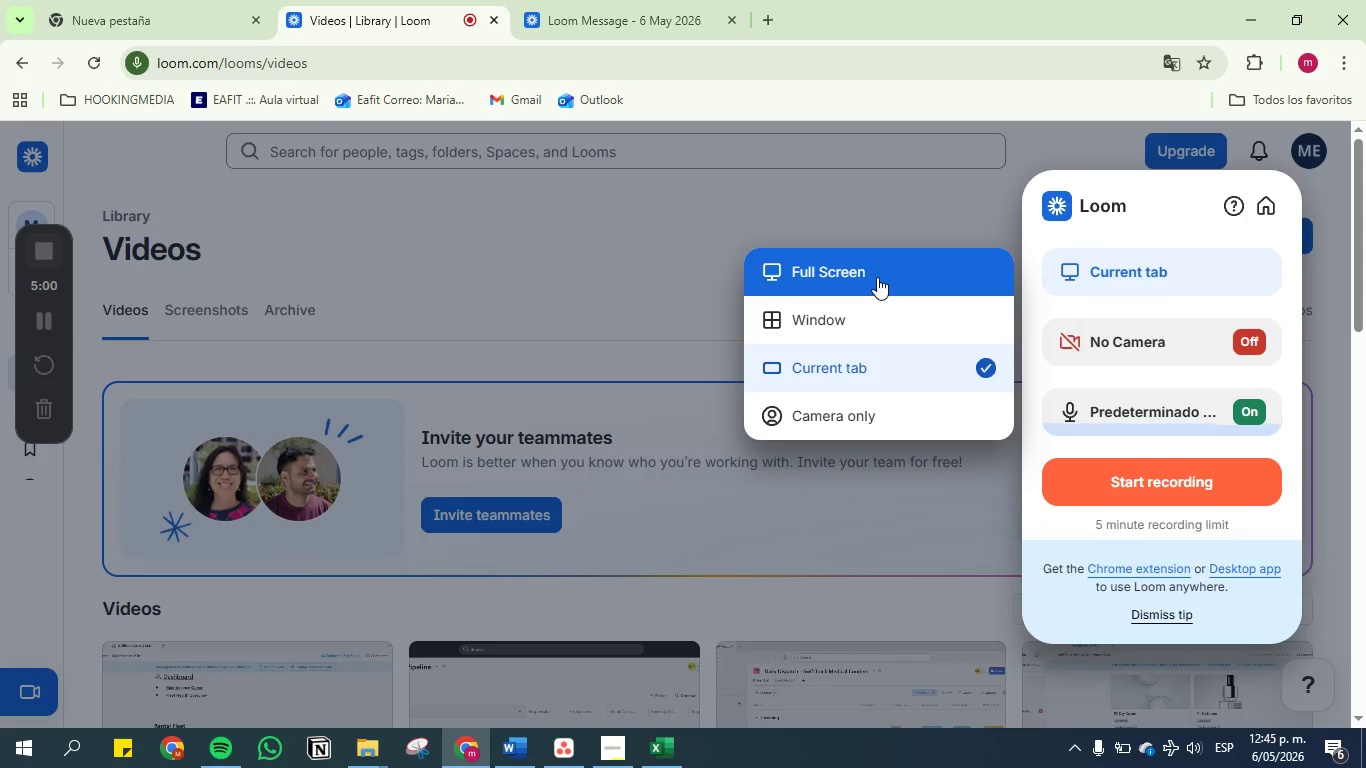 
left_click([882, 315])
 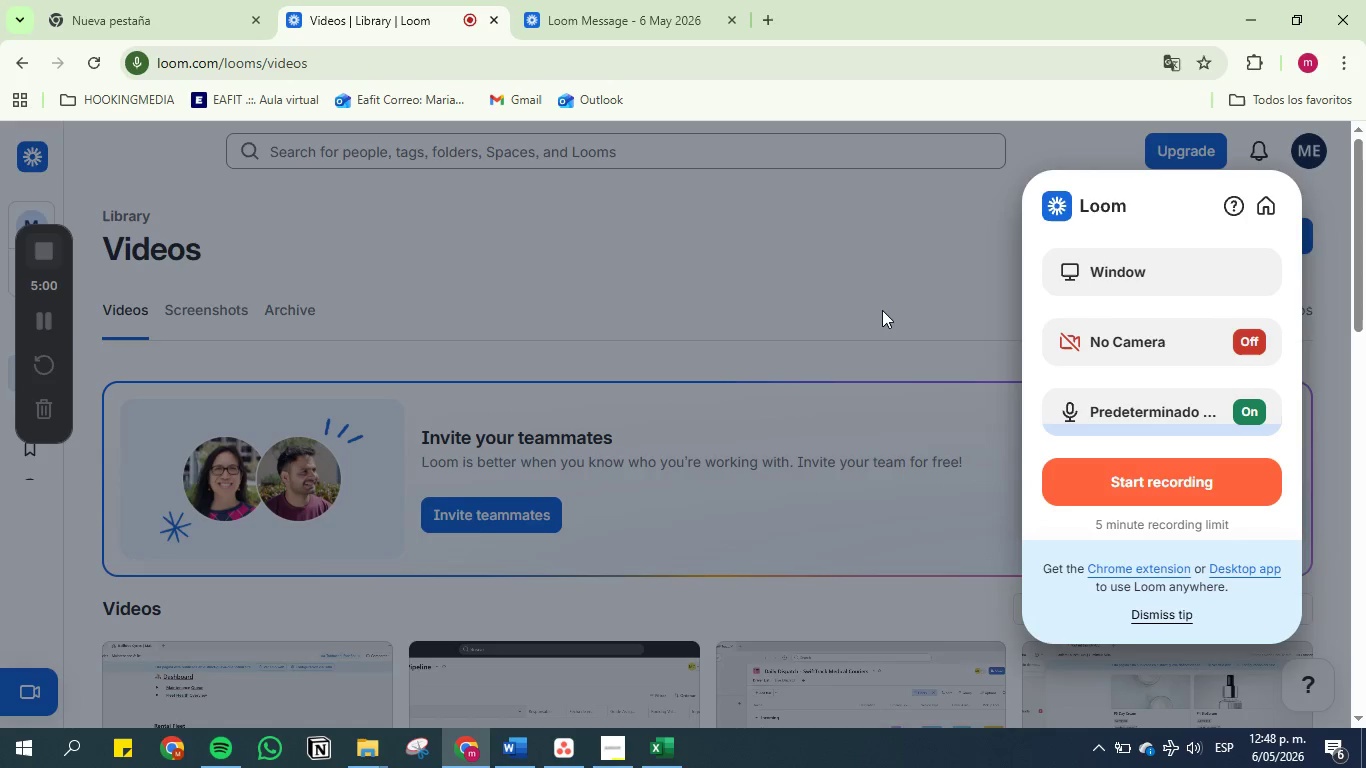 
wait(160.03)
 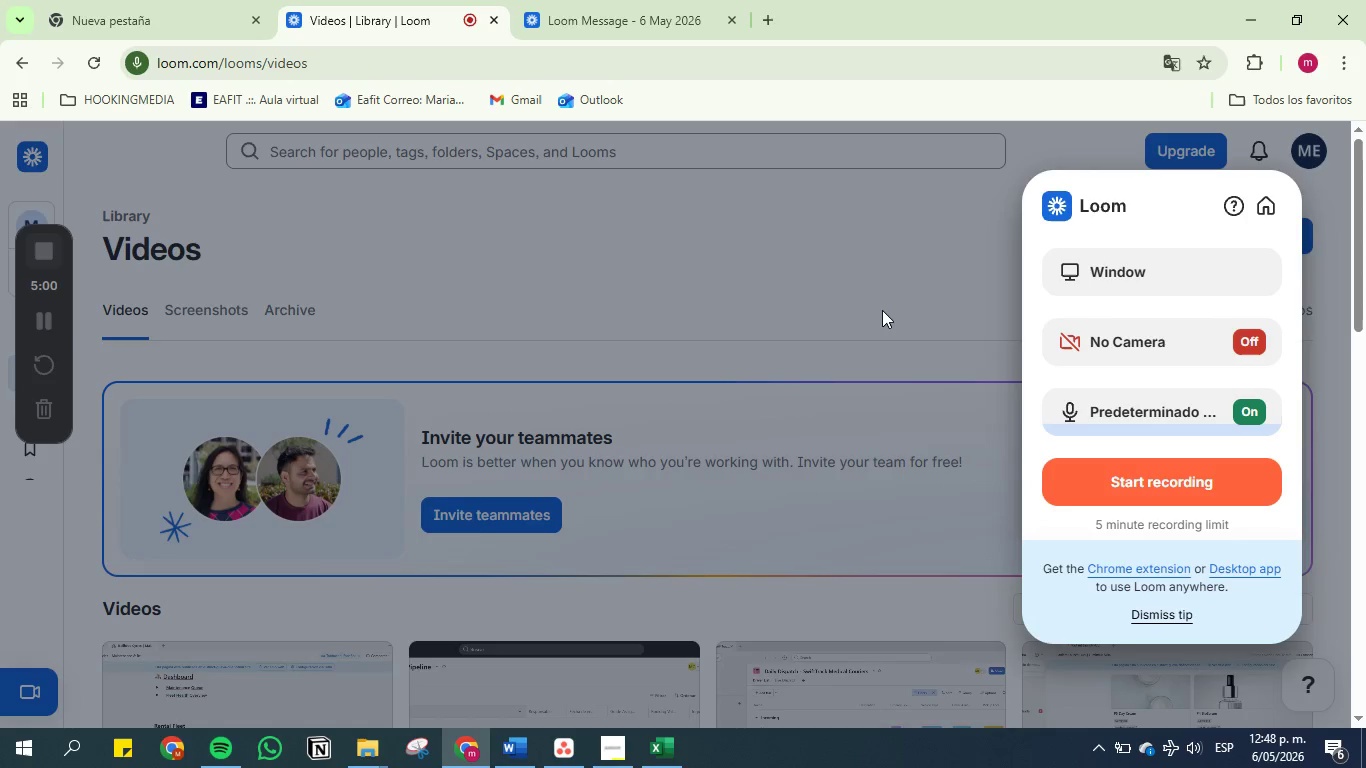 
left_click([505, 742])
 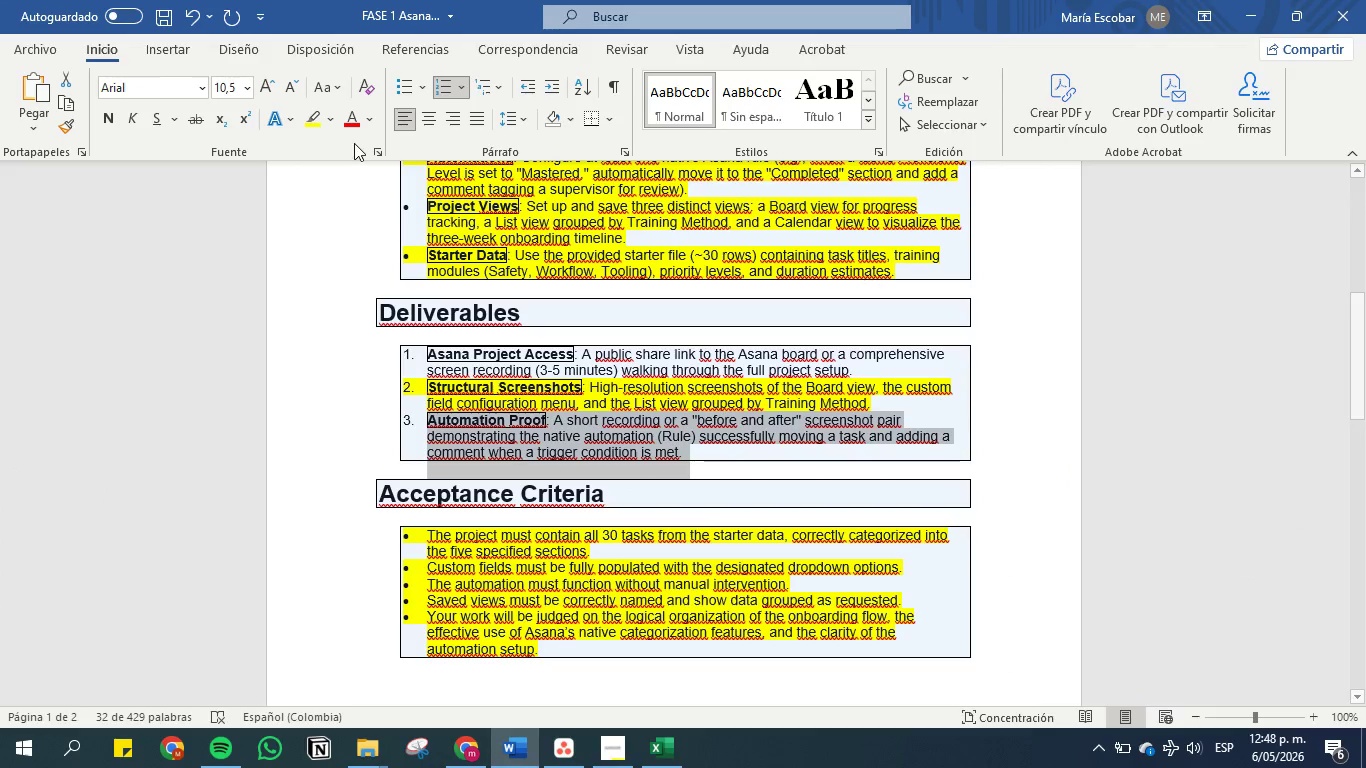 
left_click([321, 115])
 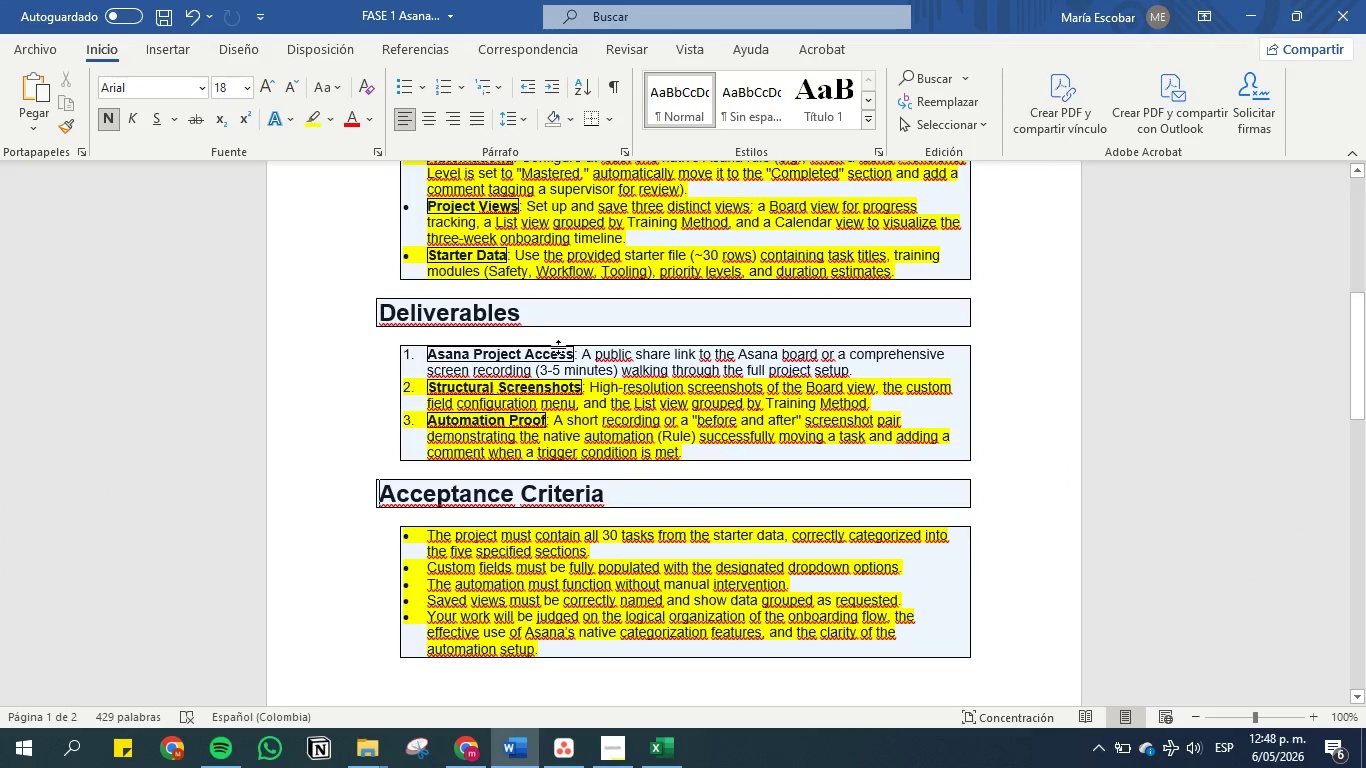 
left_click([558, 347])
 